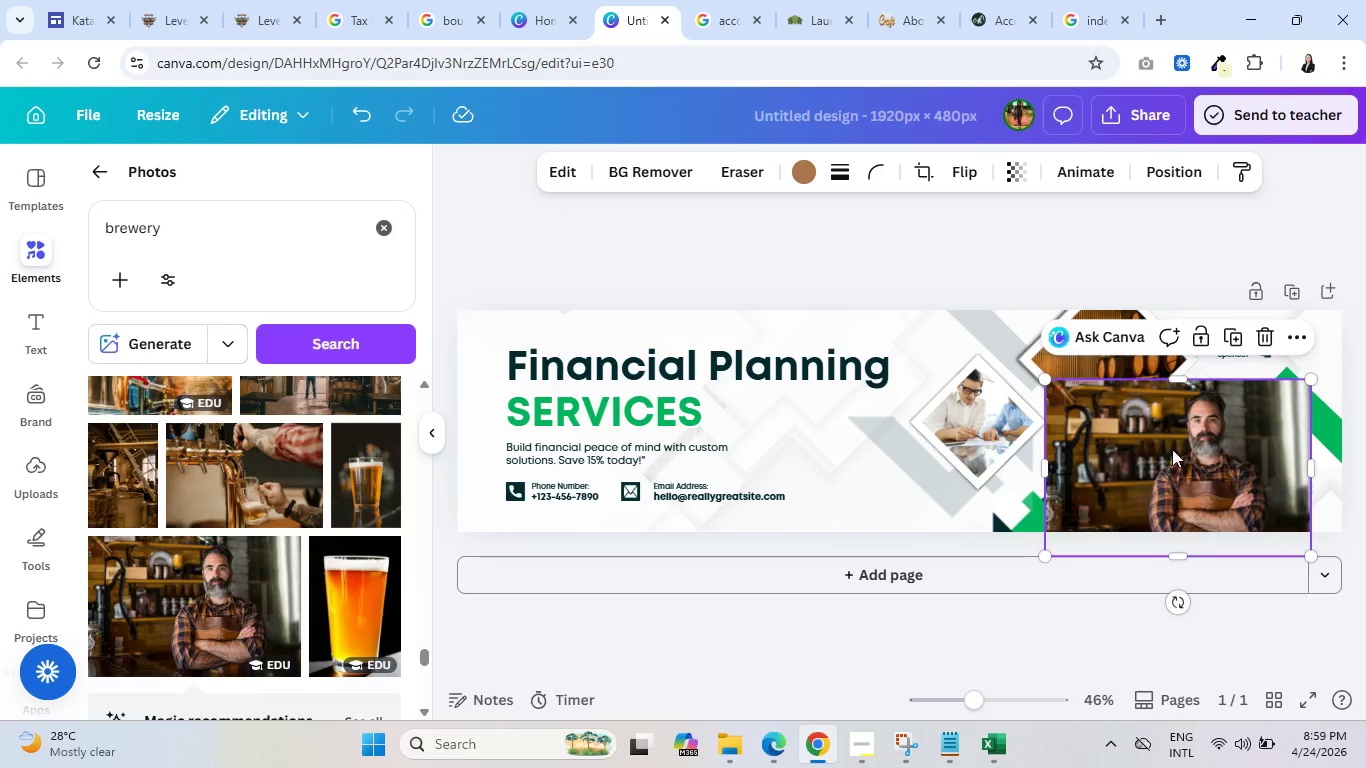 
left_click_drag(start_coordinate=[1174, 449], to_coordinate=[1196, 458])
 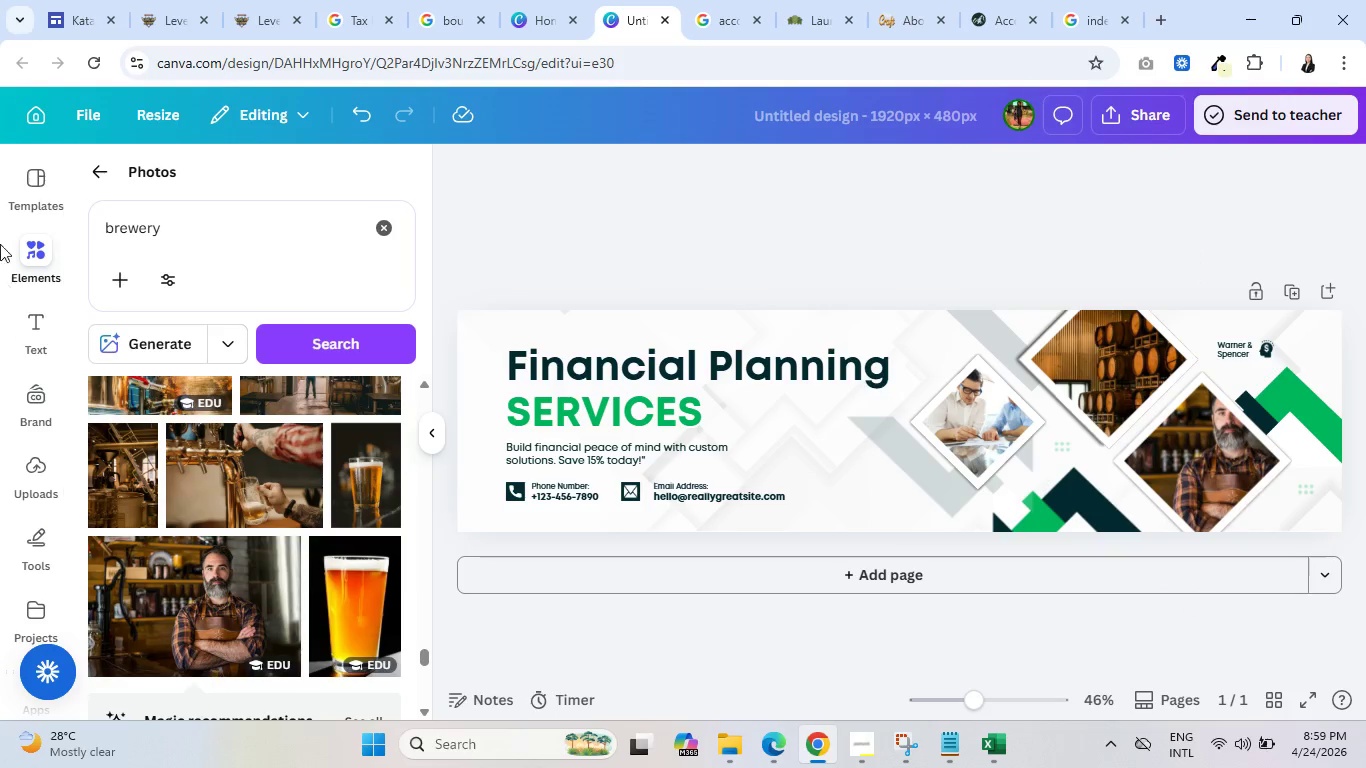 
left_click([359, 111])
 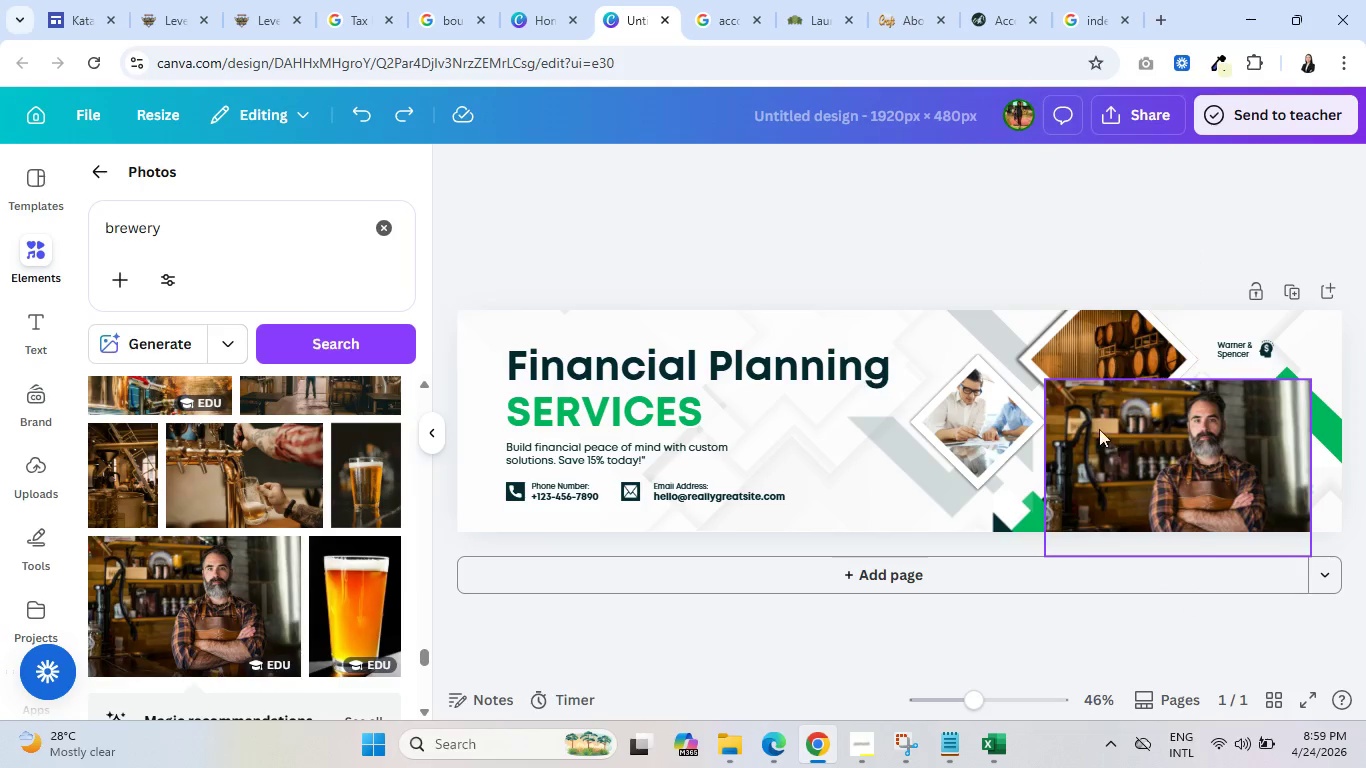 
left_click_drag(start_coordinate=[1094, 426], to_coordinate=[851, 442])
 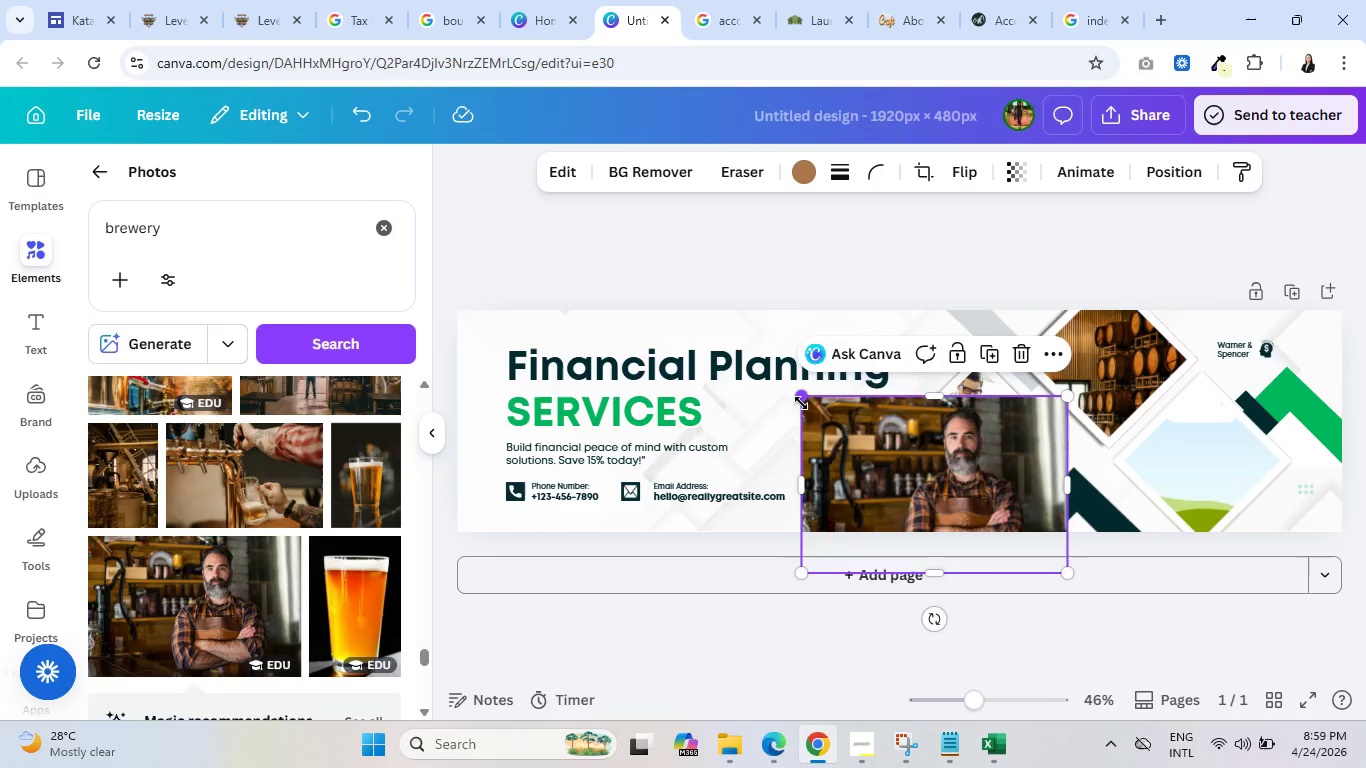 
left_click_drag(start_coordinate=[799, 400], to_coordinate=[885, 406])
 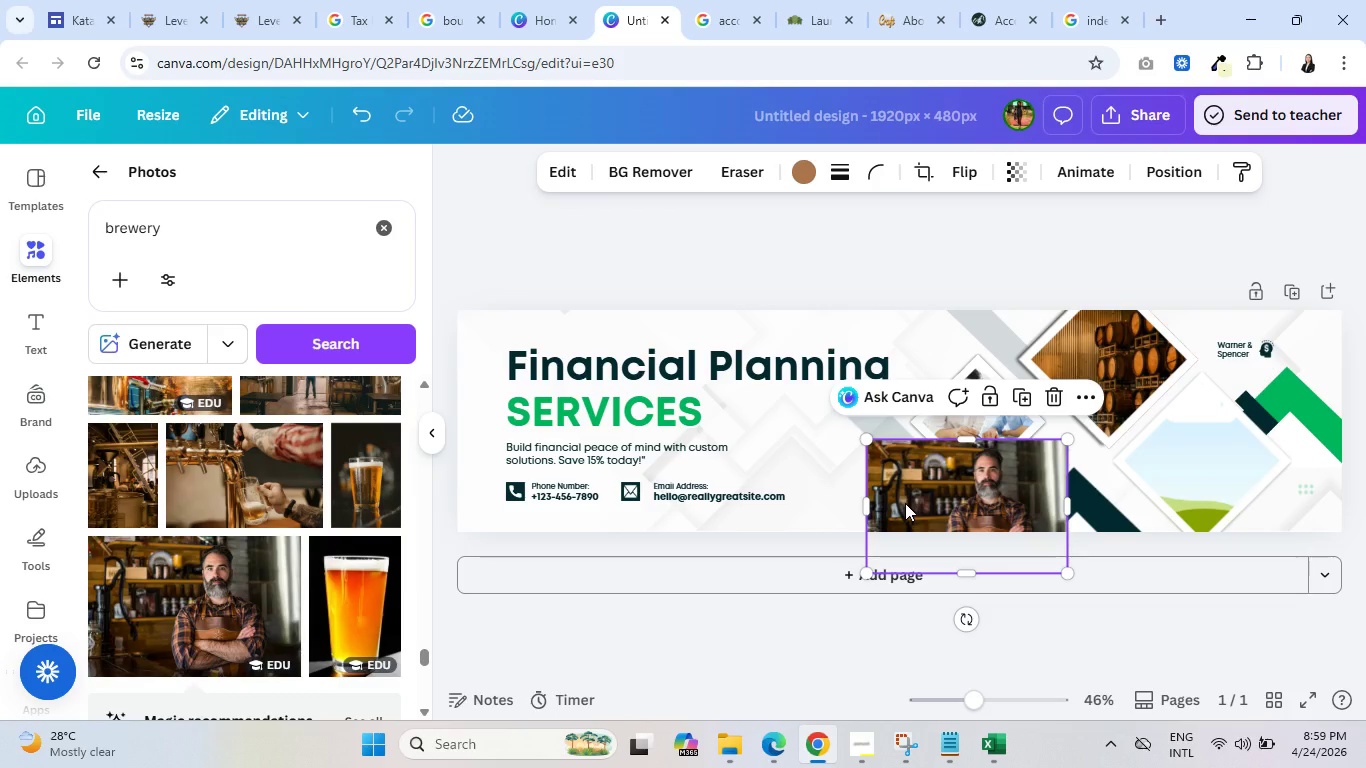 
left_click_drag(start_coordinate=[905, 503], to_coordinate=[1104, 452])
 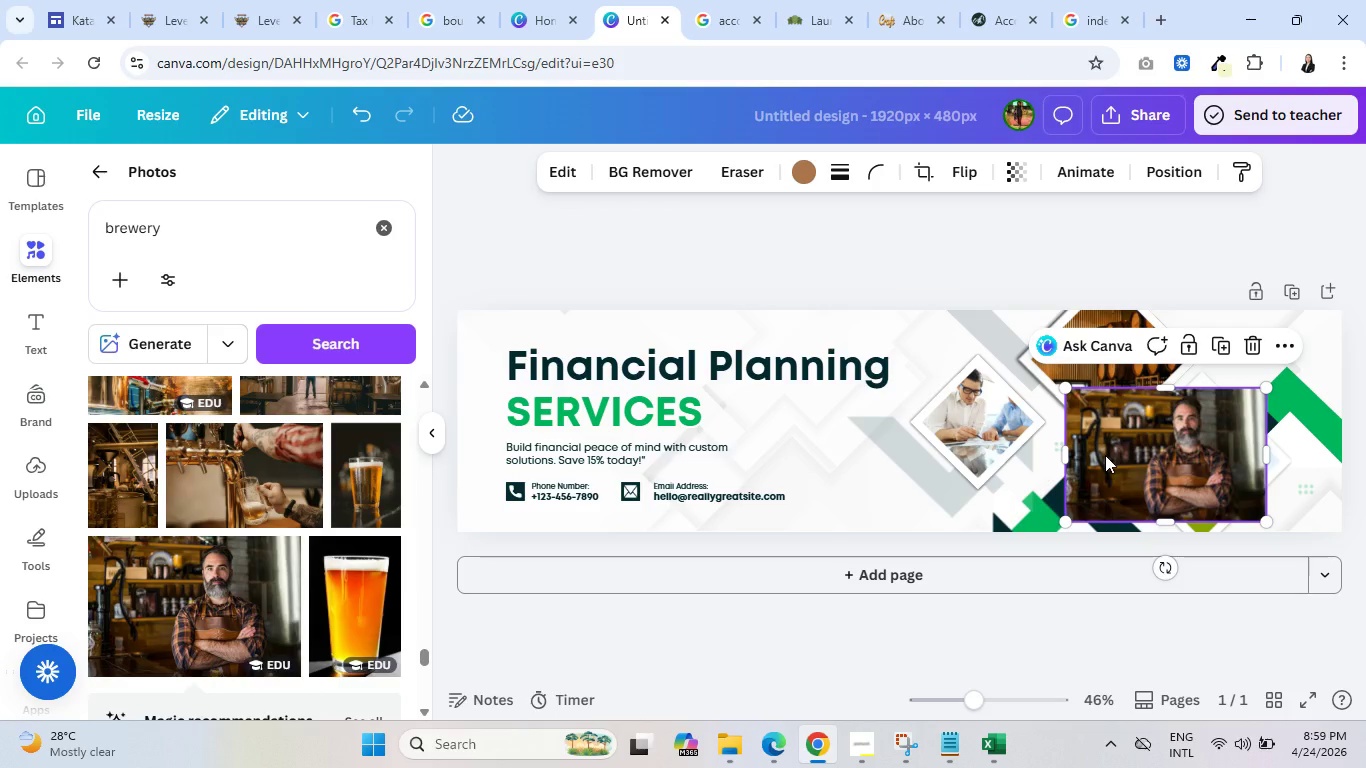 
left_click_drag(start_coordinate=[1105, 455], to_coordinate=[1118, 455])
 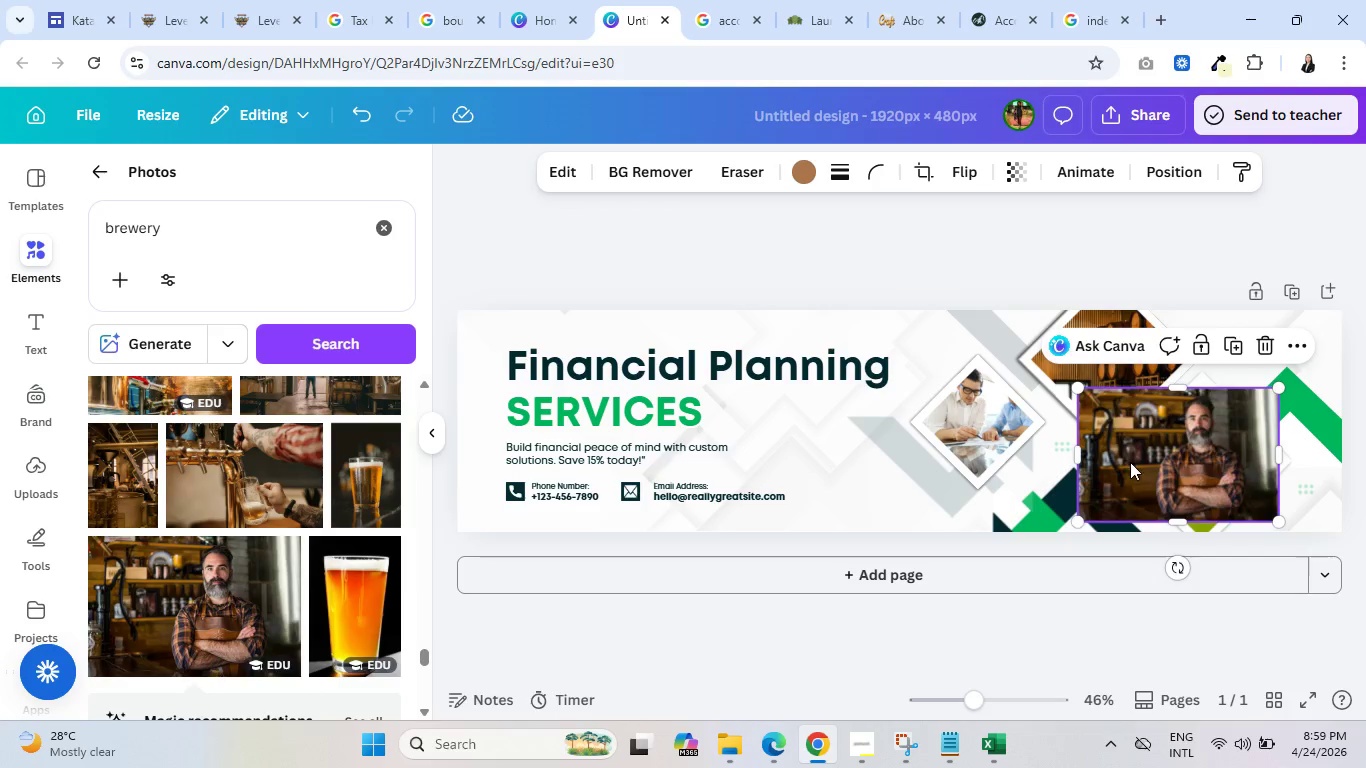 
left_click_drag(start_coordinate=[1130, 460], to_coordinate=[1137, 474])
 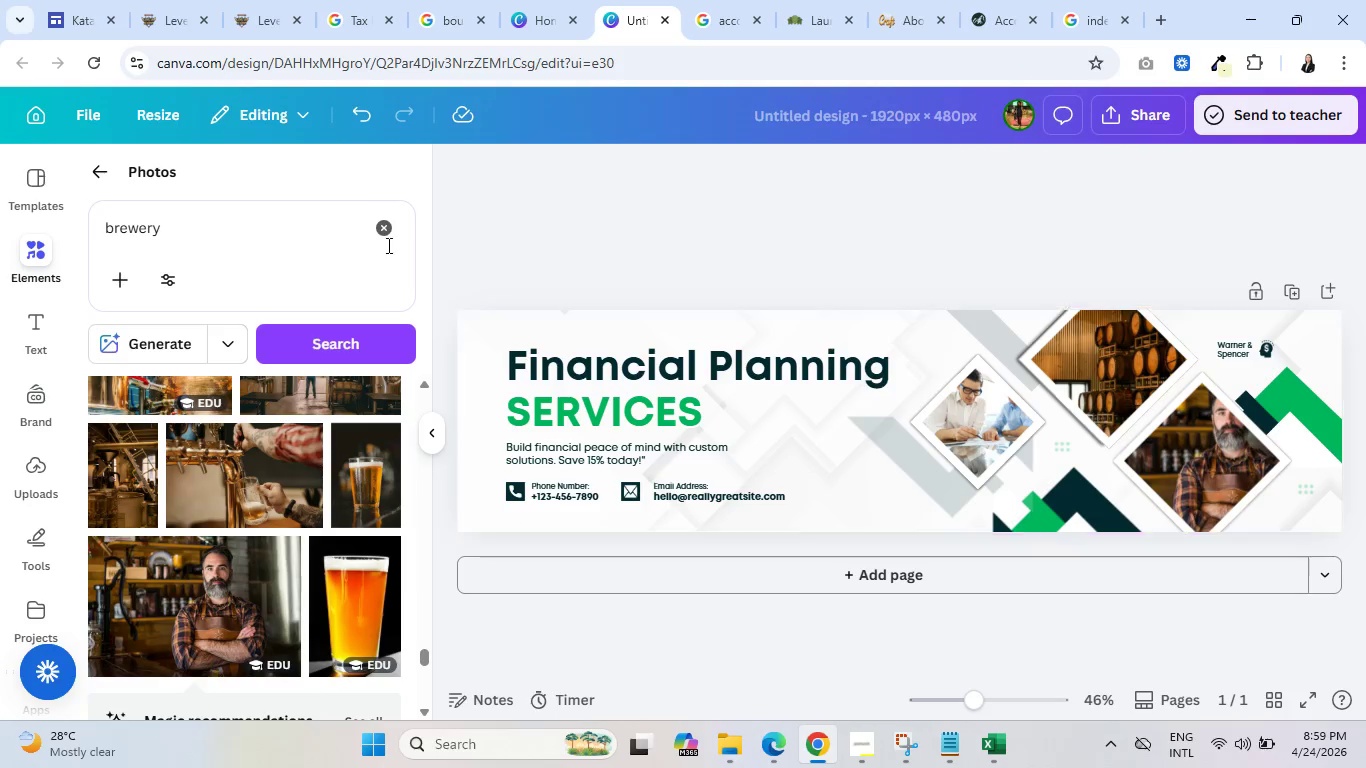 
left_click([365, 114])
 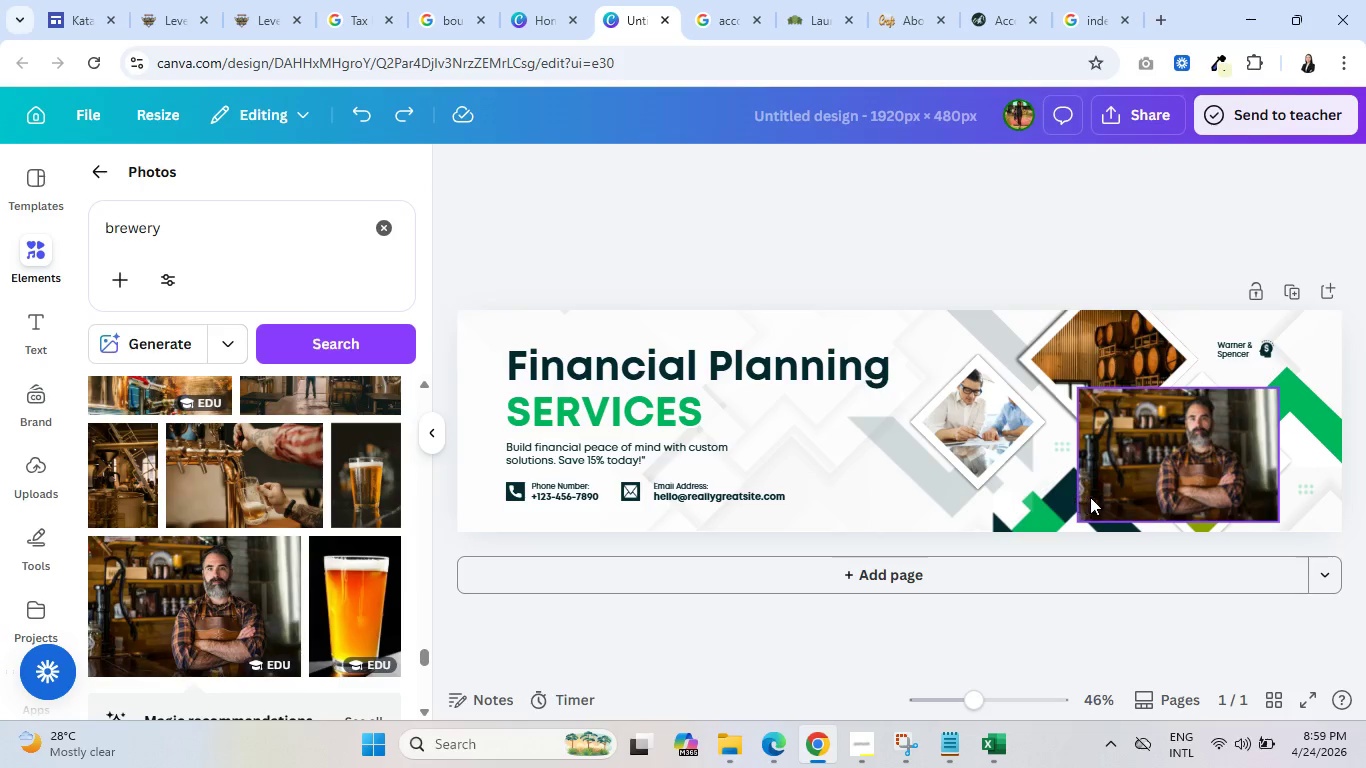 
left_click_drag(start_coordinate=[1092, 498], to_coordinate=[870, 487])
 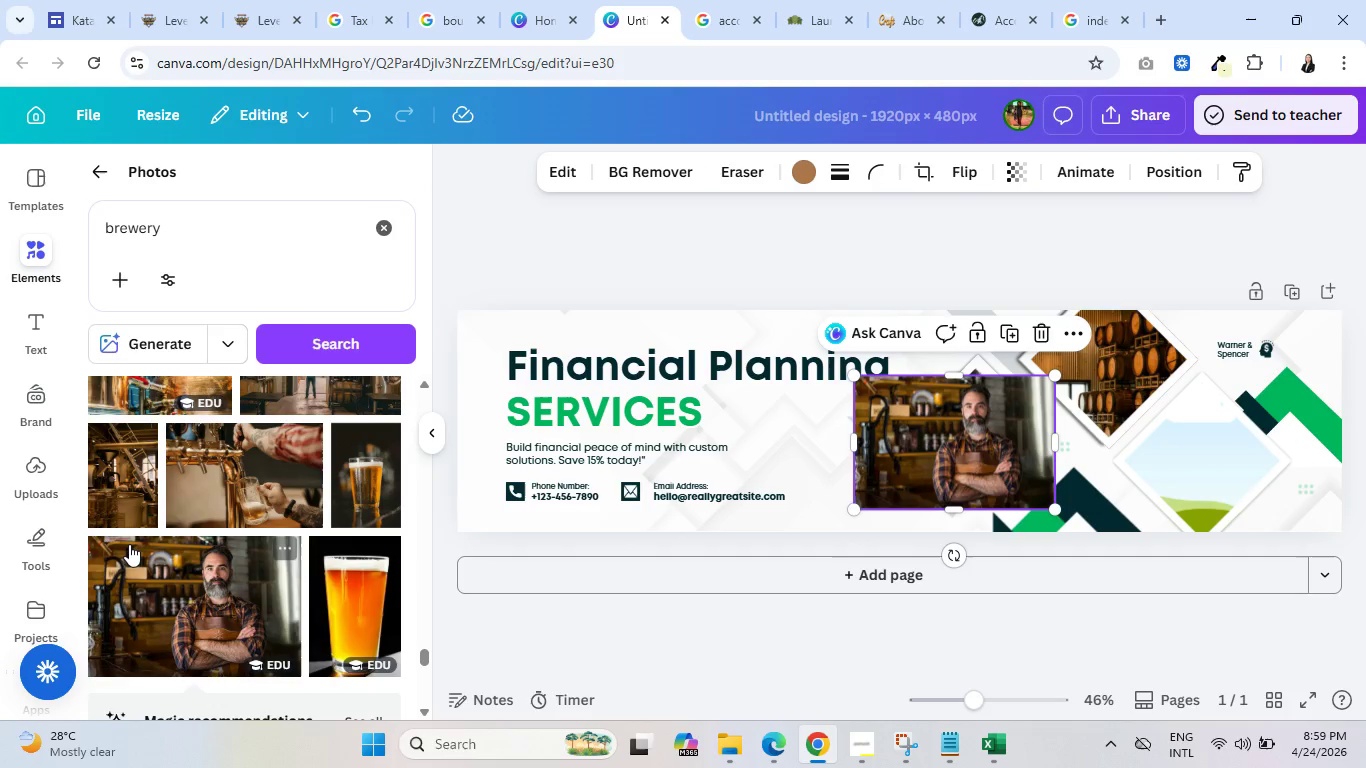 
scroll: coordinate [134, 537], scroll_direction: down, amount: 4.0
 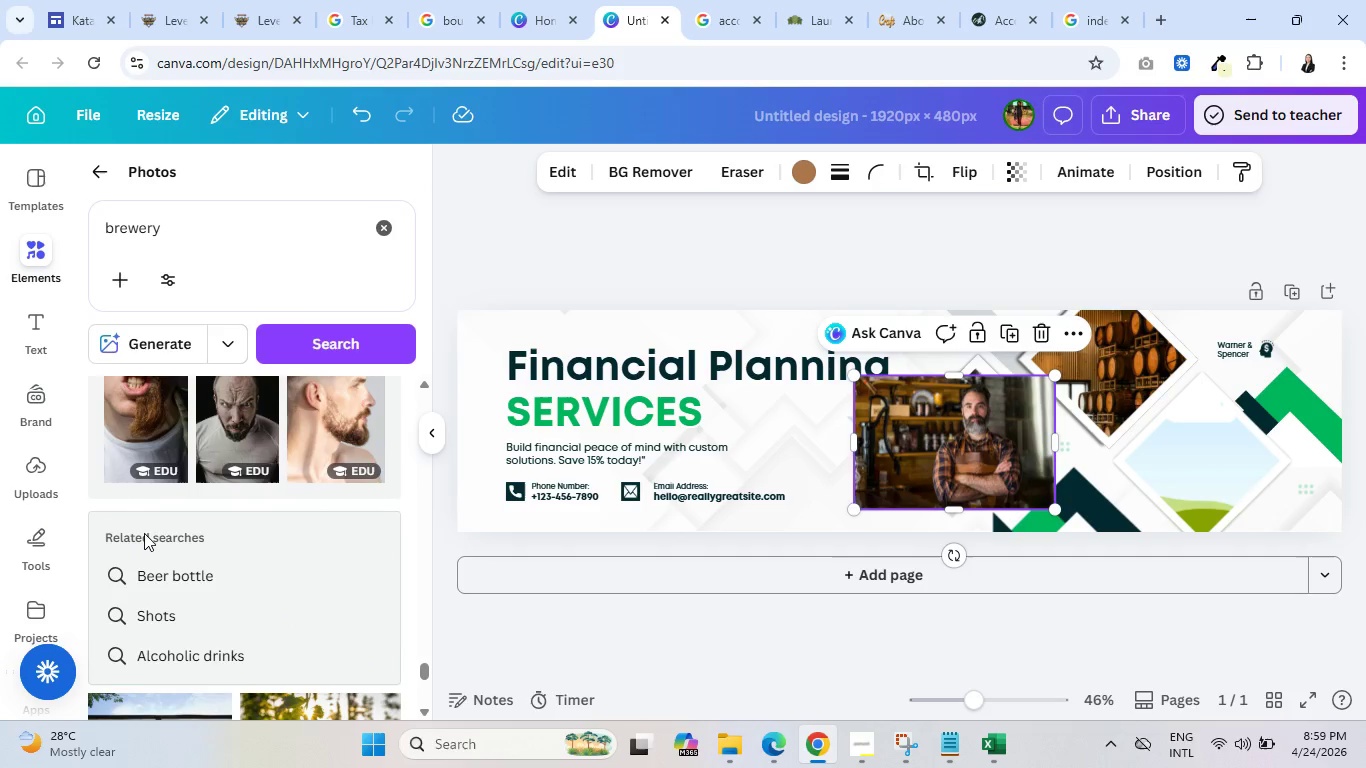 
scroll: coordinate [147, 533], scroll_direction: up, amount: 1.0
 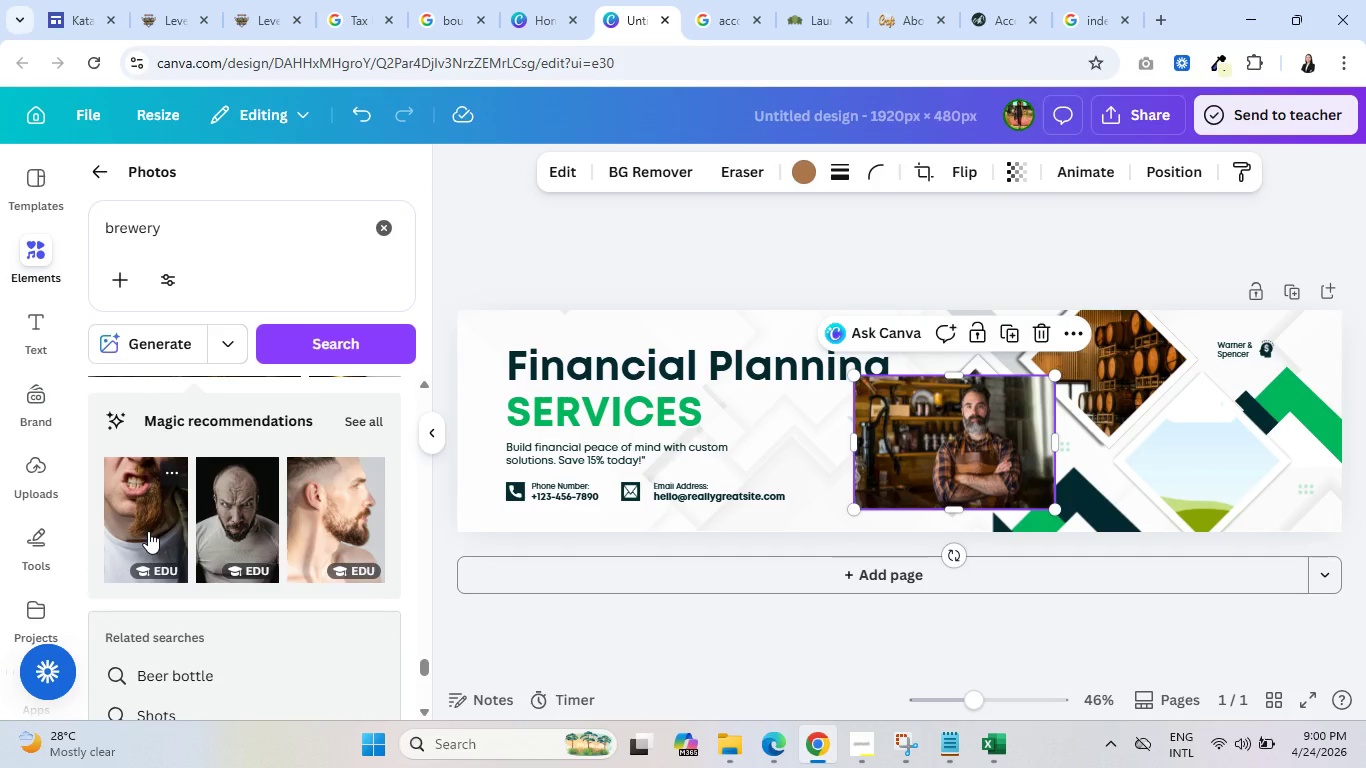 
scroll: coordinate [148, 529], scroll_direction: down, amount: 13.0
 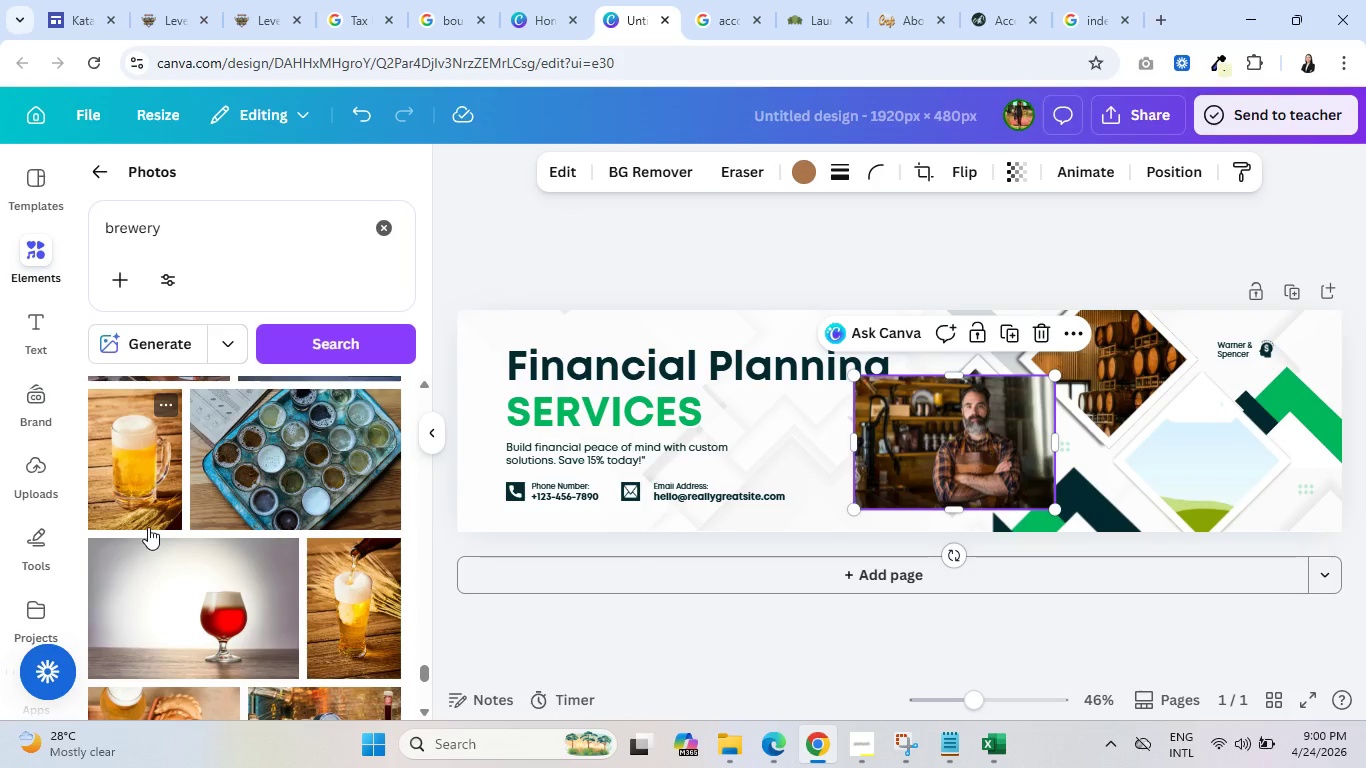 
scroll: coordinate [149, 526], scroll_direction: down, amount: 11.0
 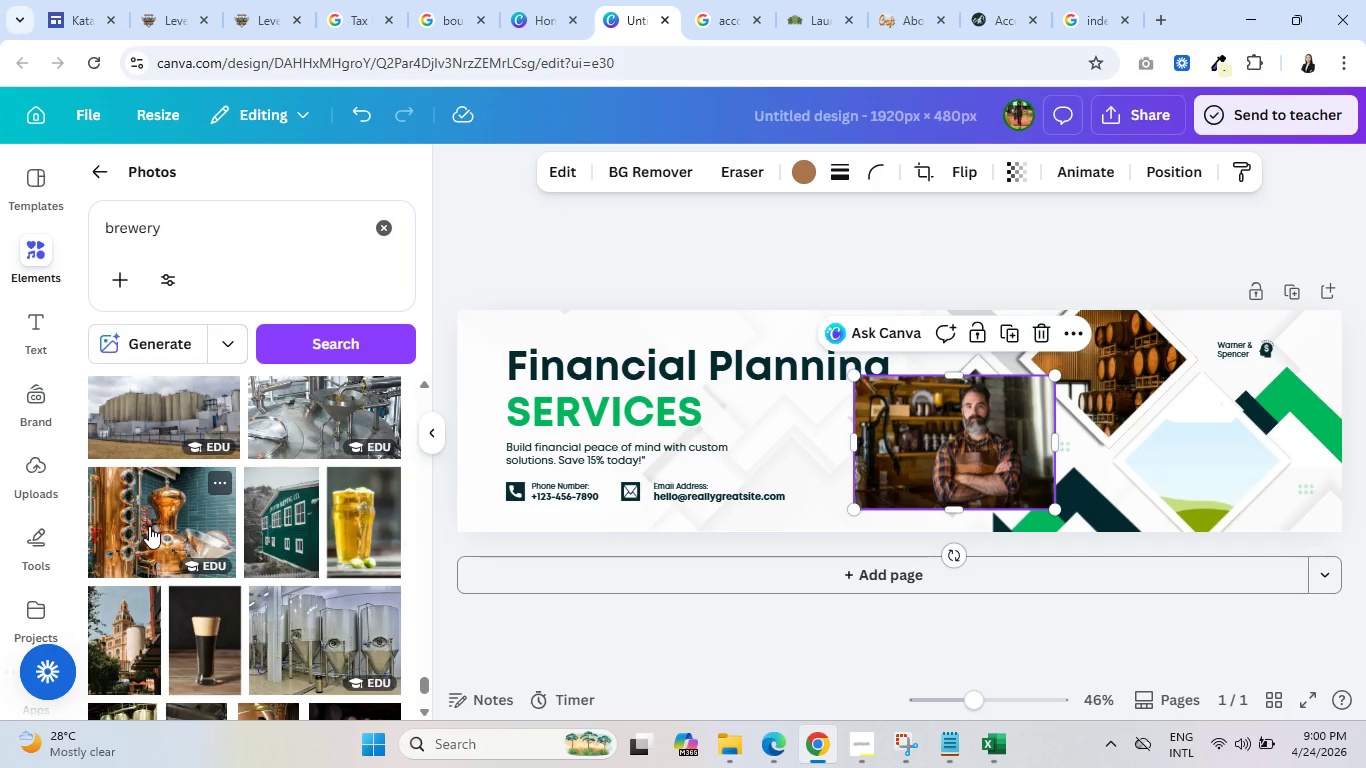 
scroll: coordinate [149, 526], scroll_direction: down, amount: 12.0
 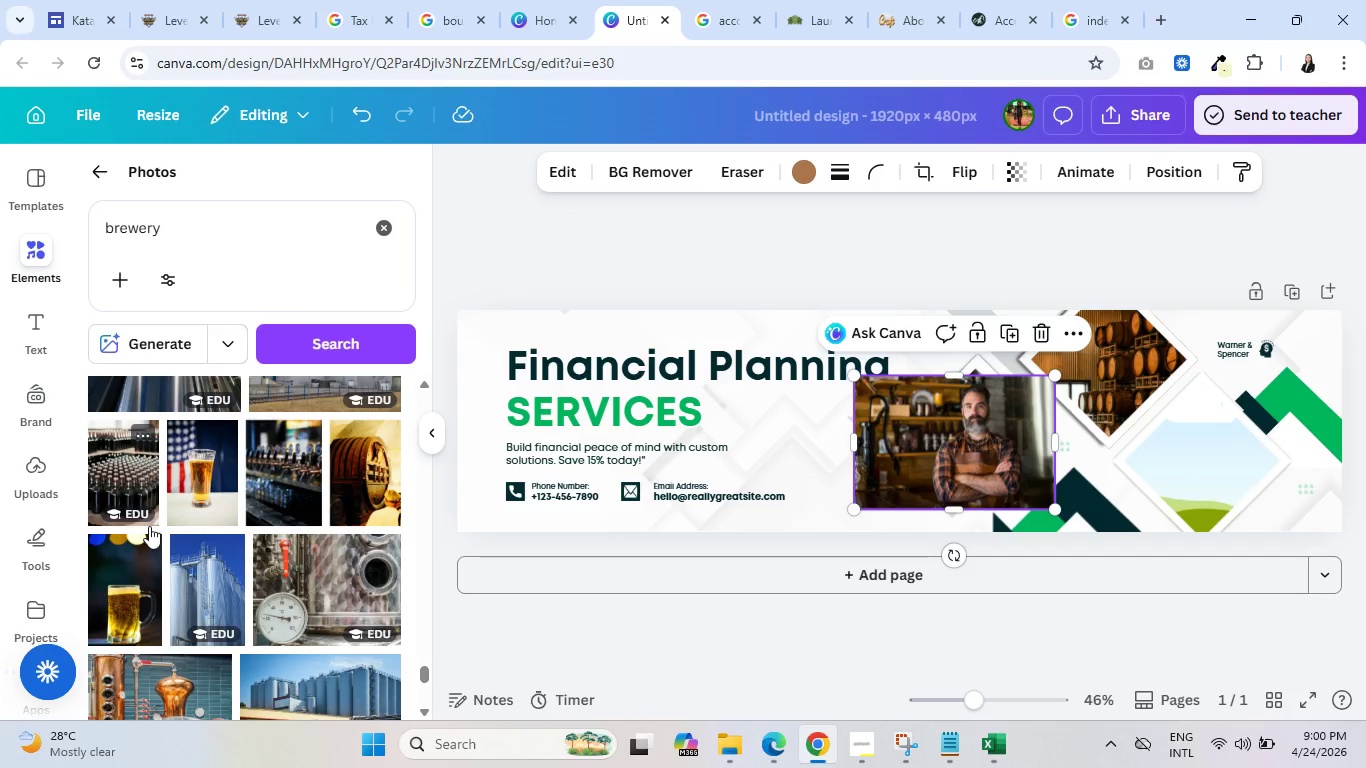 
scroll: coordinate [194, 544], scroll_direction: down, amount: 12.0
 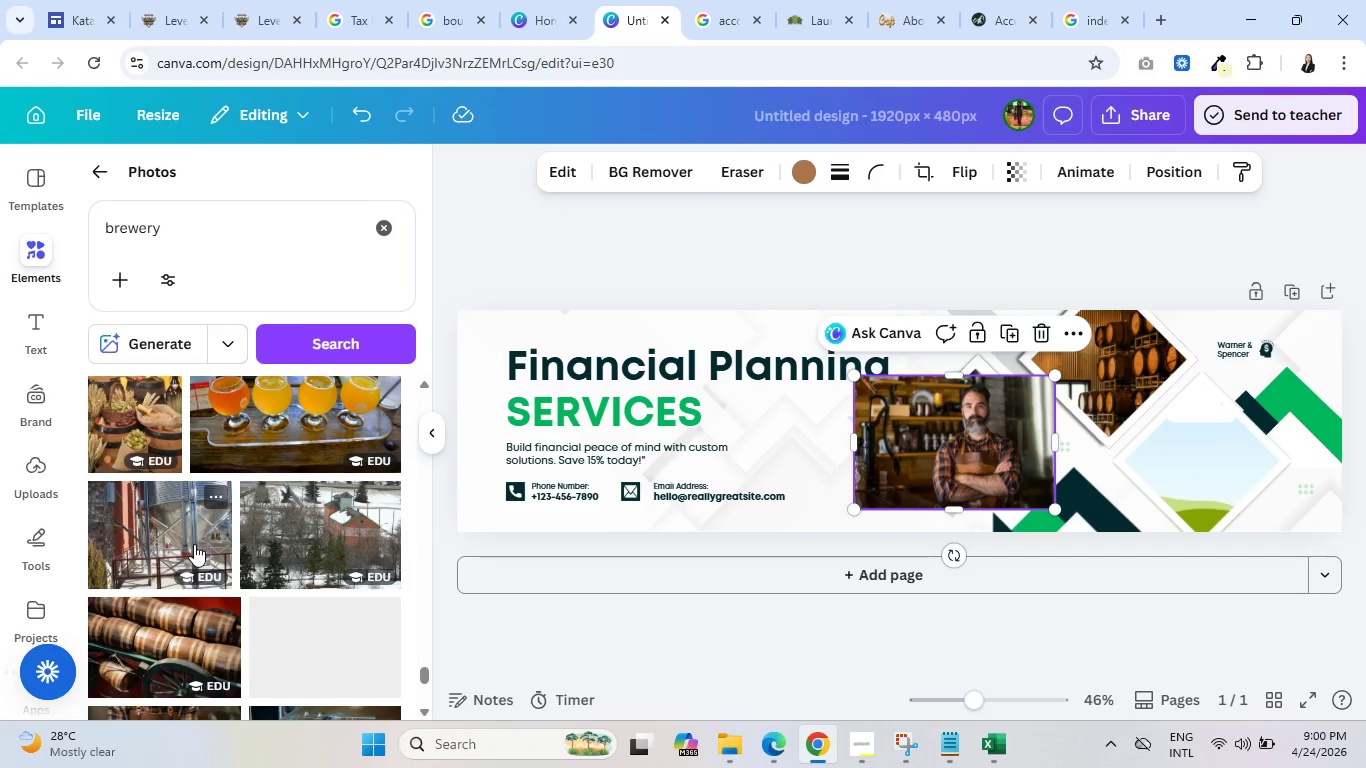 
scroll: coordinate [265, 597], scroll_direction: down, amount: 12.0
 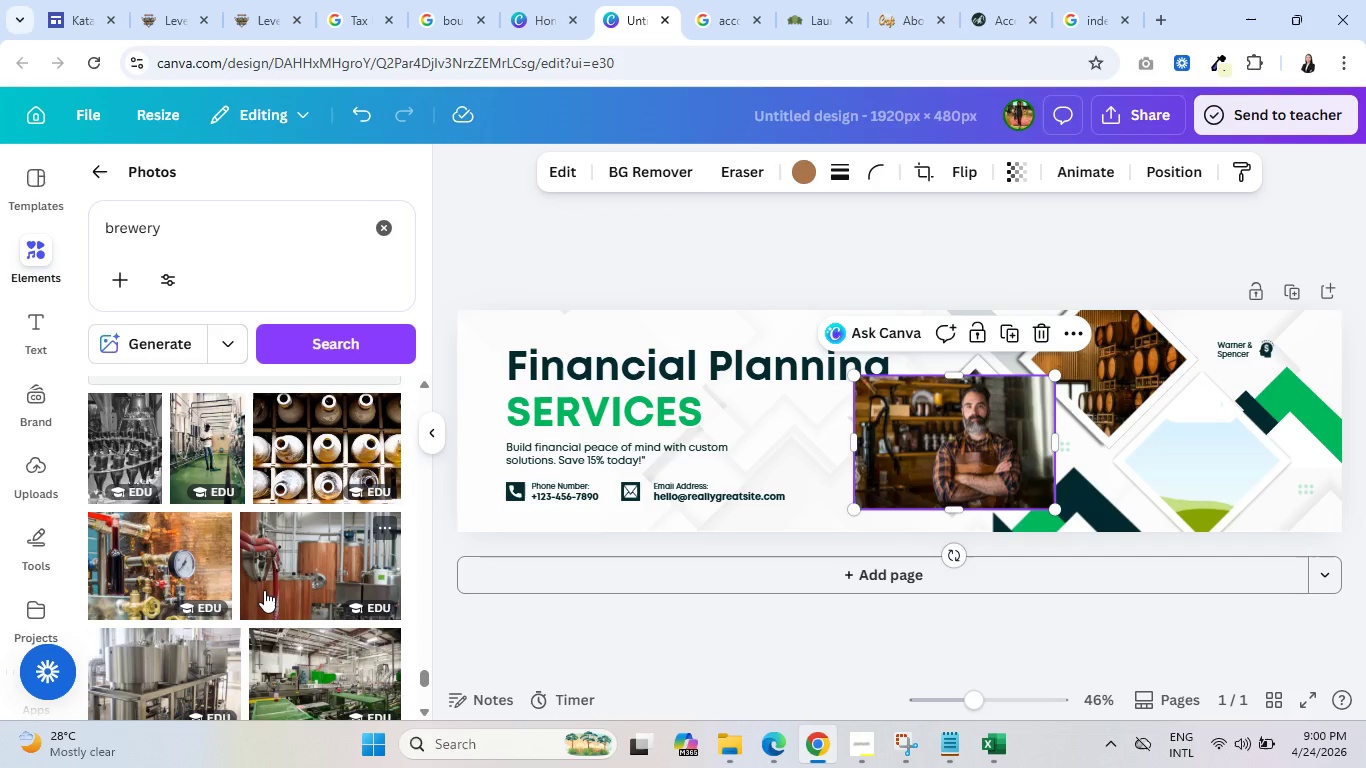 
scroll: coordinate [264, 590], scroll_direction: down, amount: 1.0
 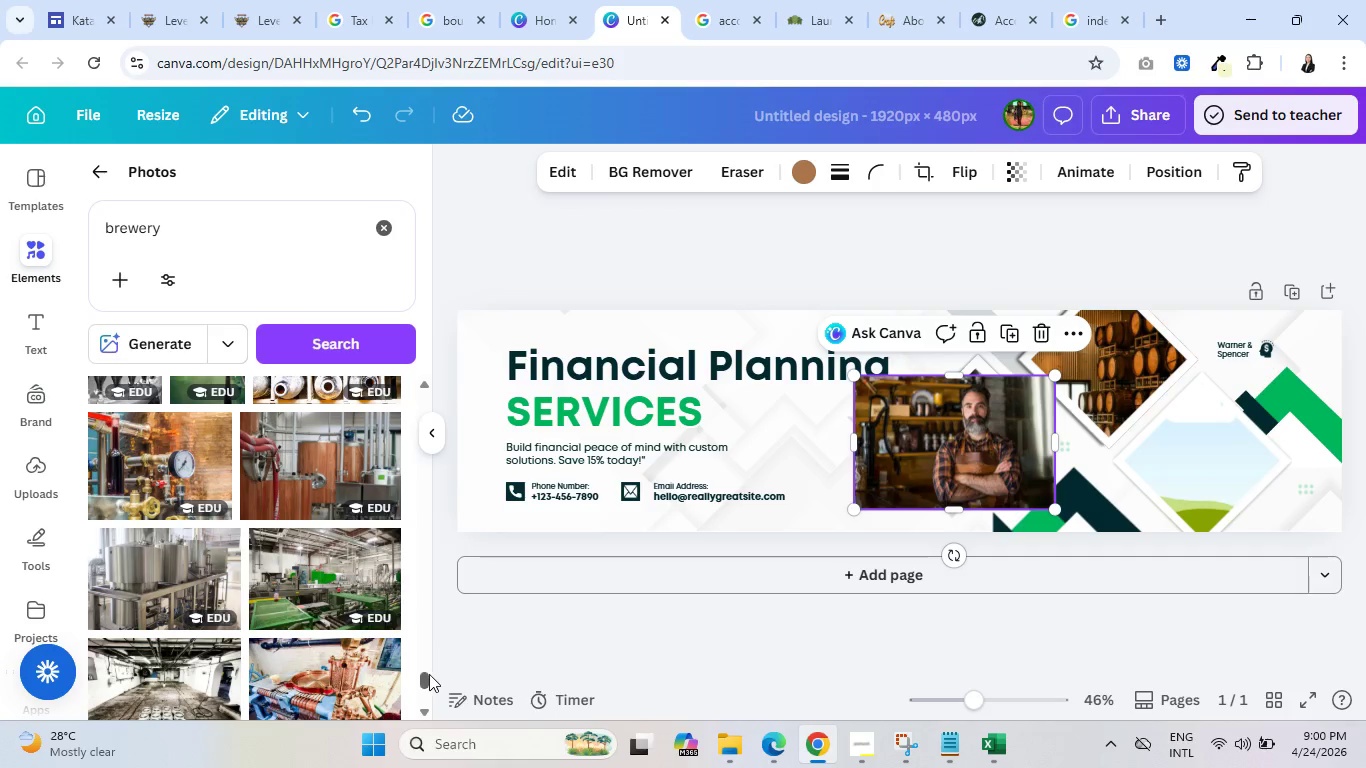 
left_click_drag(start_coordinate=[426, 679], to_coordinate=[421, 369])
 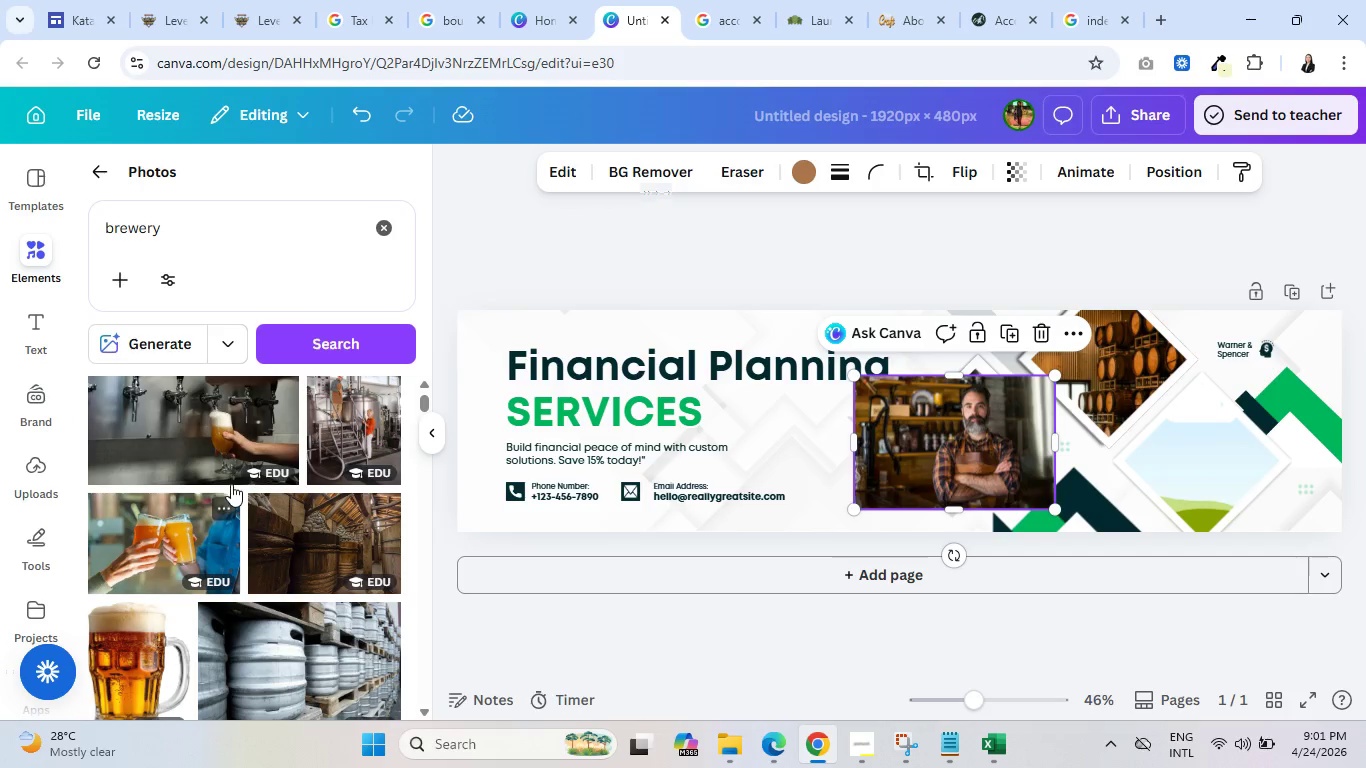 
scroll: coordinate [229, 492], scroll_direction: down, amount: 1.0
 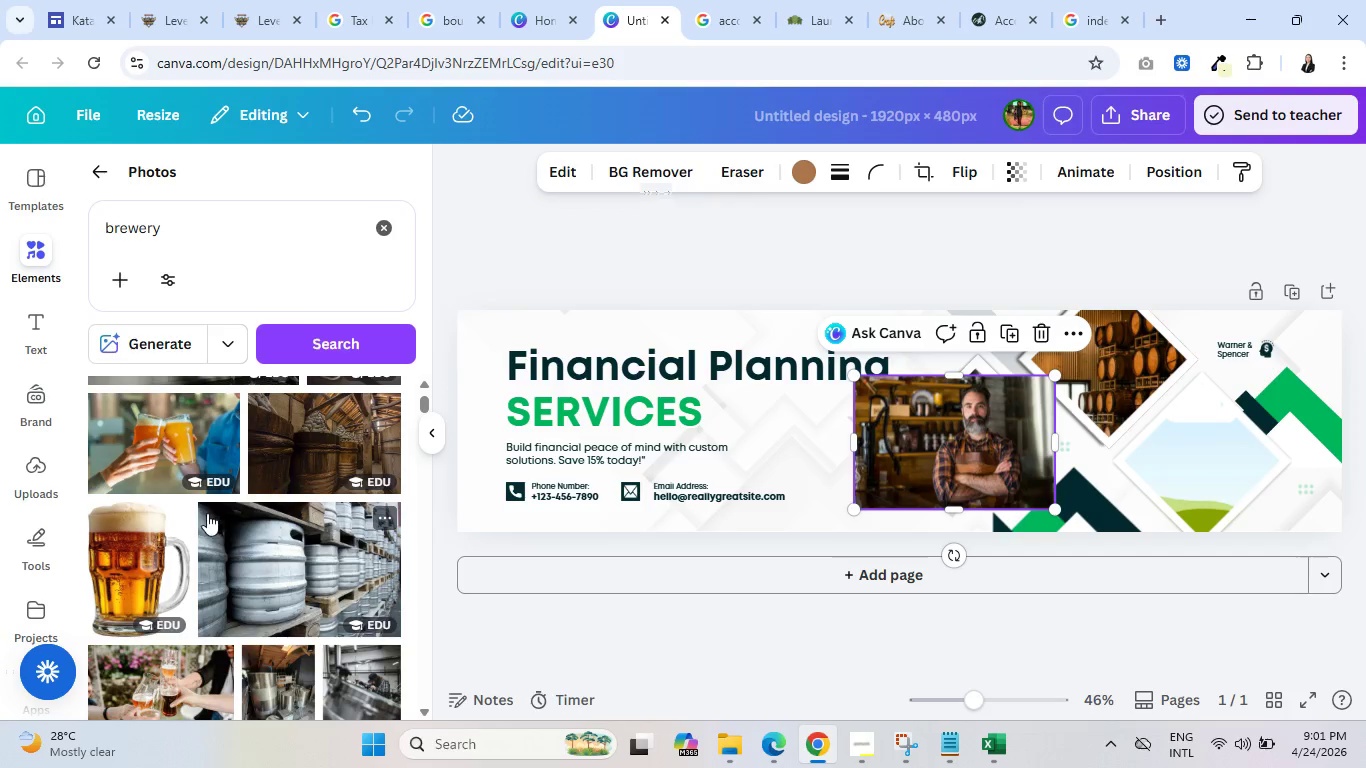 
scroll: coordinate [216, 510], scroll_direction: up, amount: 3.0
 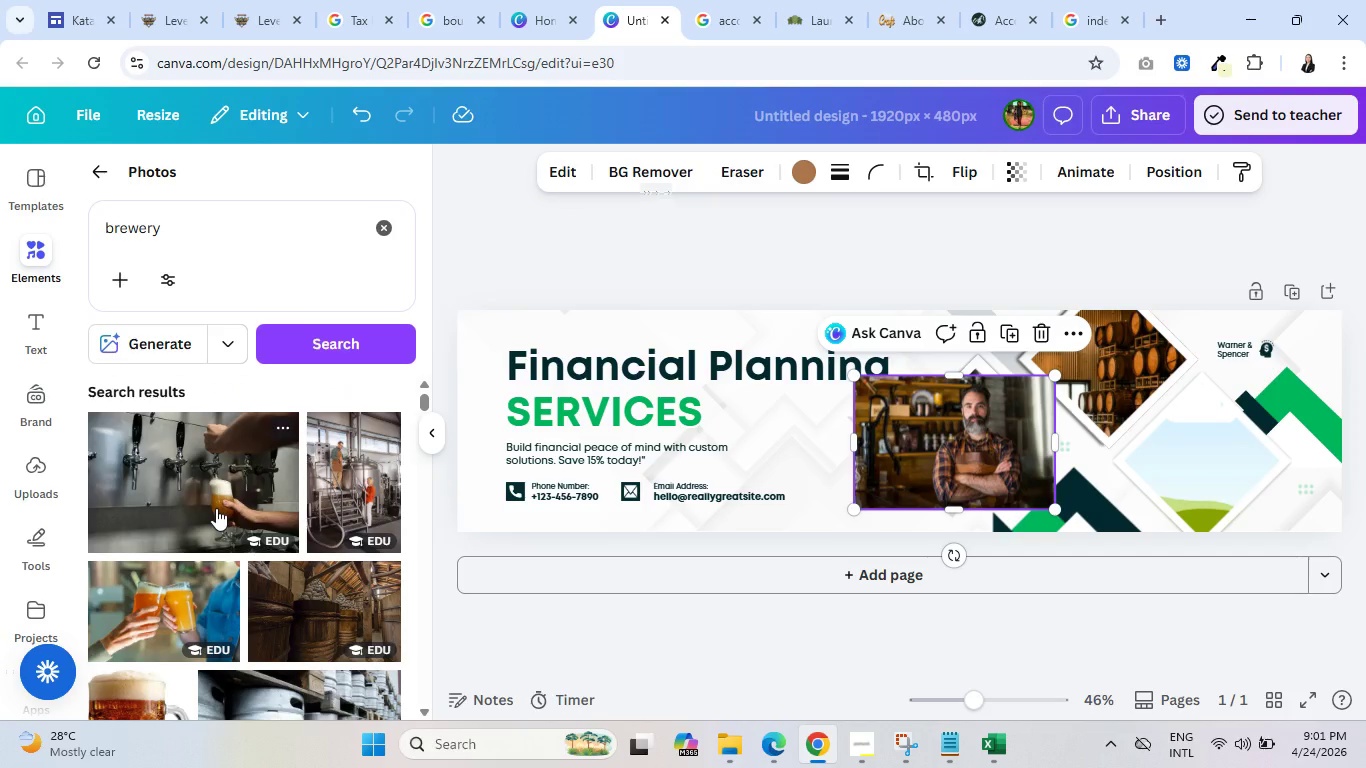 
scroll: coordinate [216, 509], scroll_direction: down, amount: 15.0
 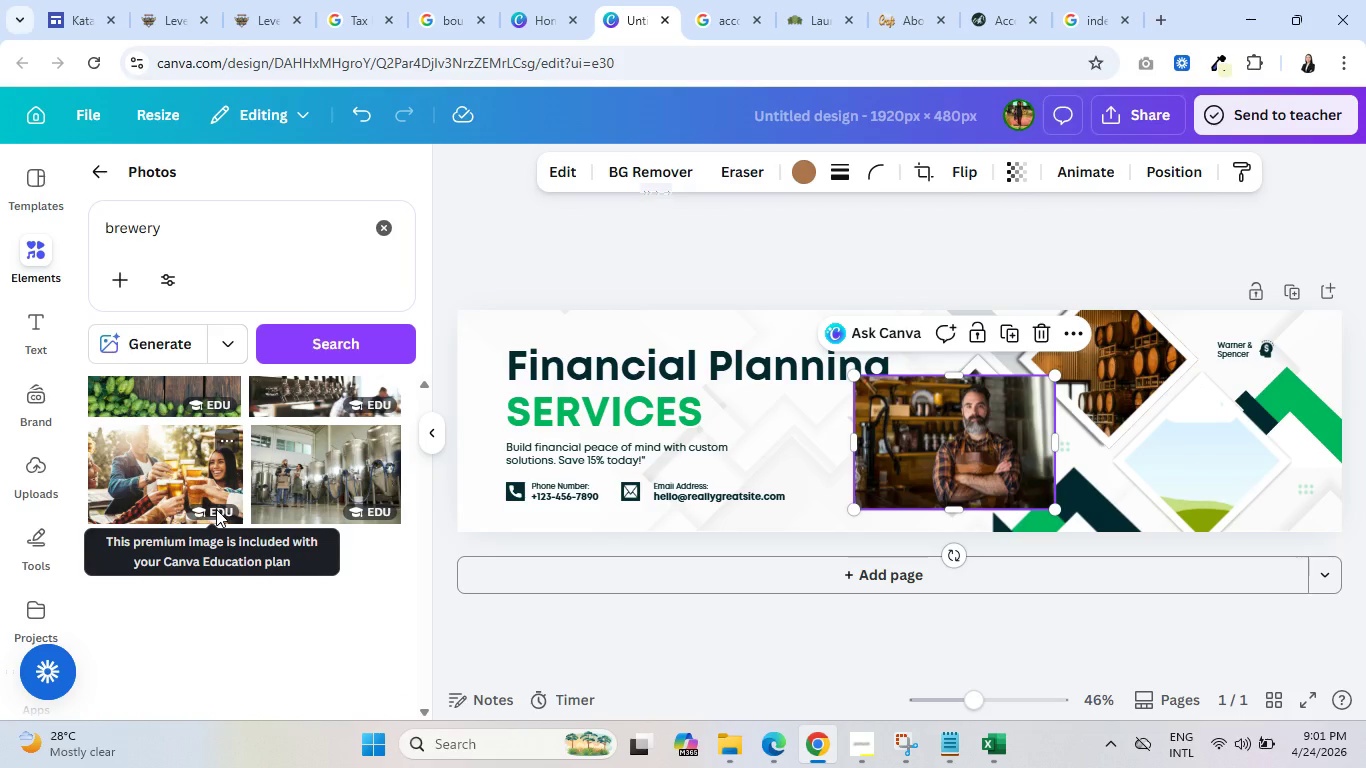 
scroll: coordinate [216, 509], scroll_direction: down, amount: 3.0
 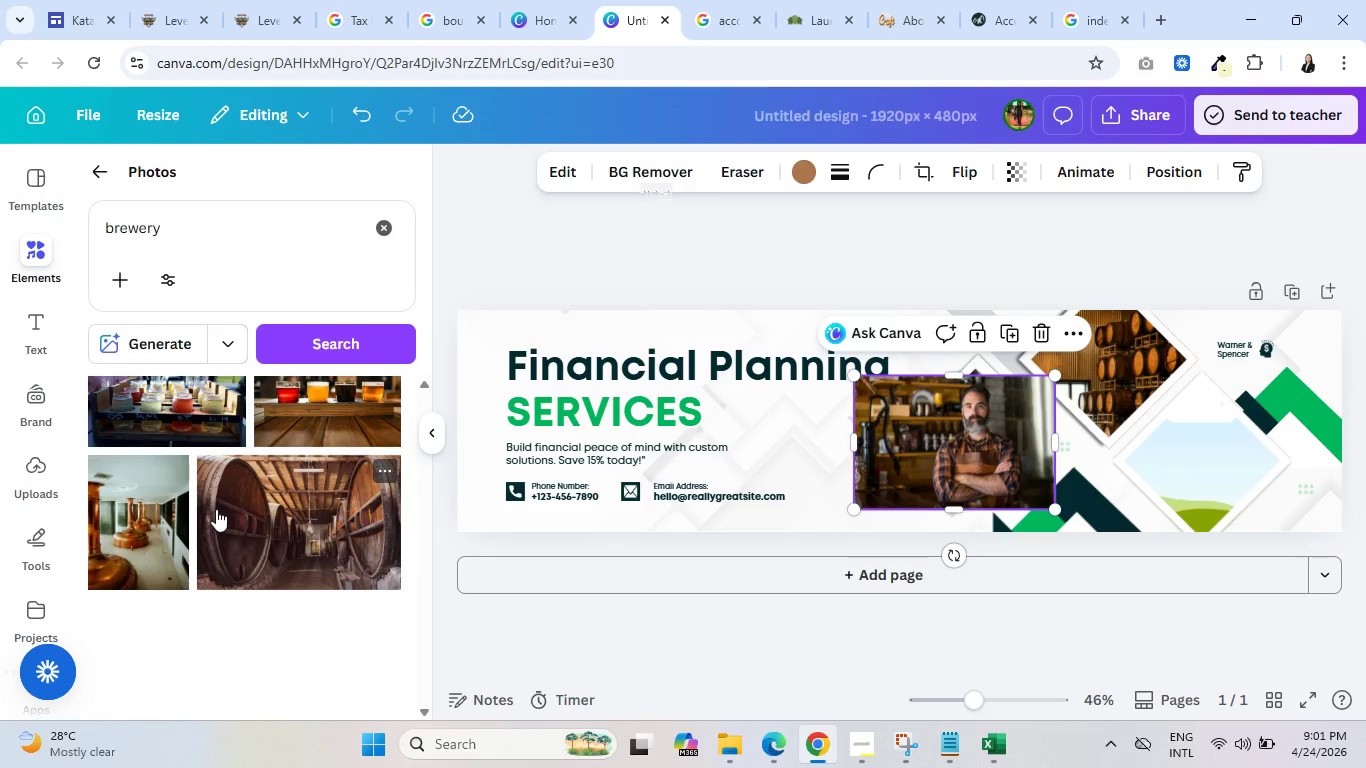 
scroll: coordinate [216, 509], scroll_direction: up, amount: 1.0
 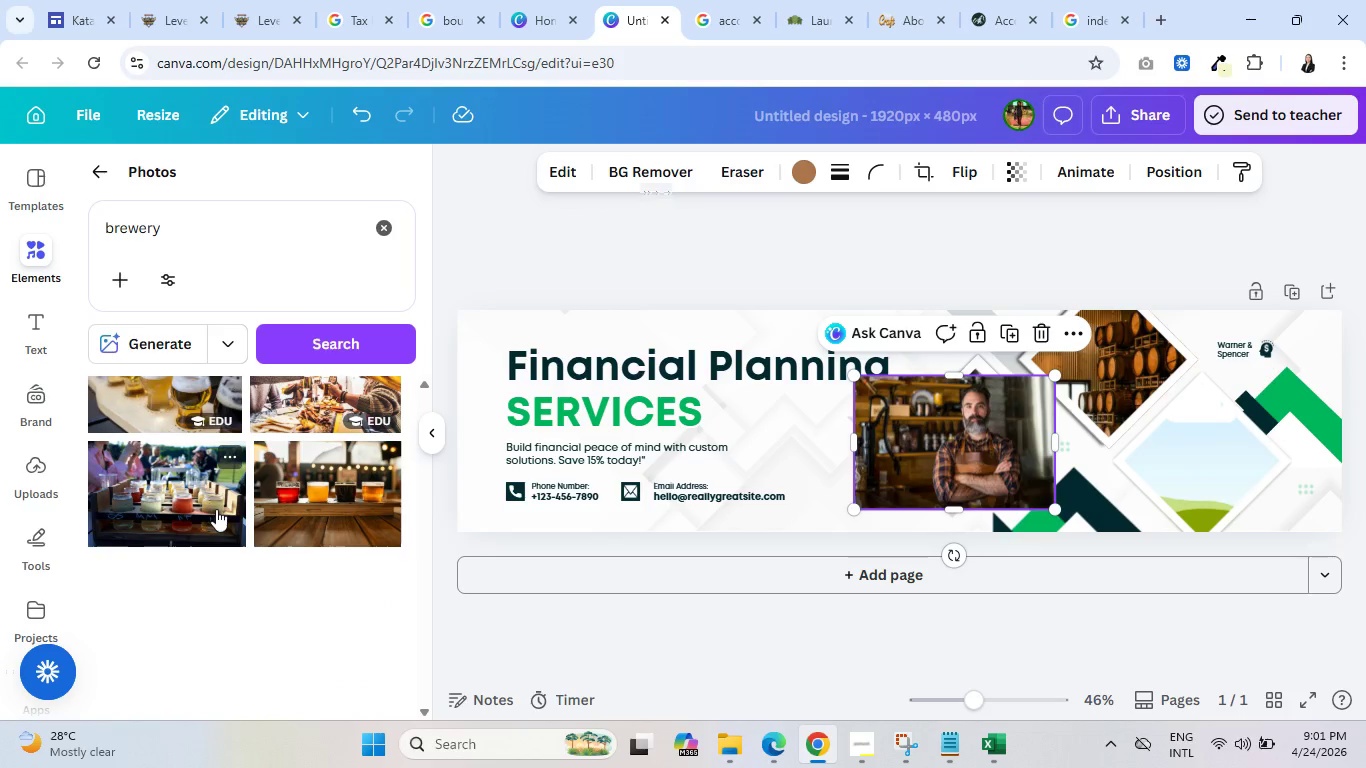 
scroll: coordinate [216, 509], scroll_direction: down, amount: 8.0
 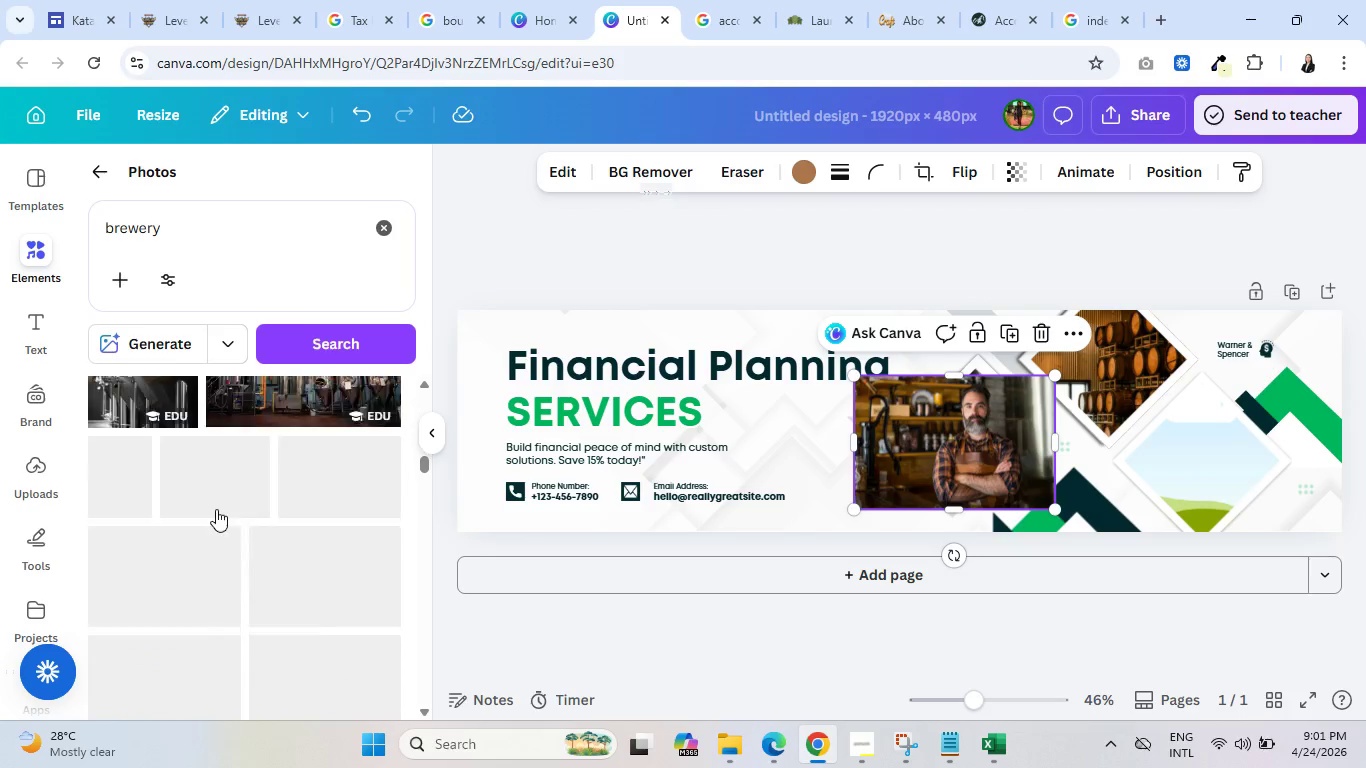 
scroll: coordinate [216, 509], scroll_direction: up, amount: 1.0
 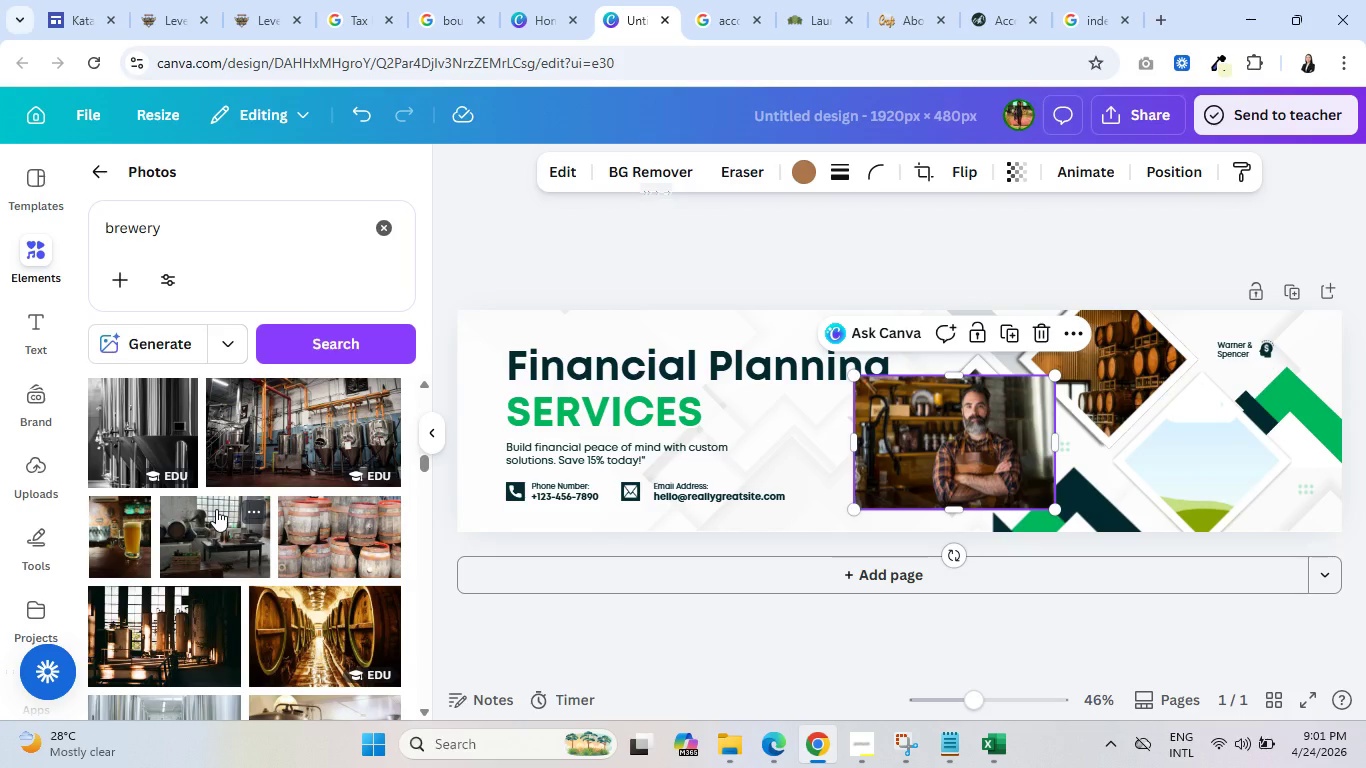 
scroll: coordinate [255, 472], scroll_direction: down, amount: 11.0
 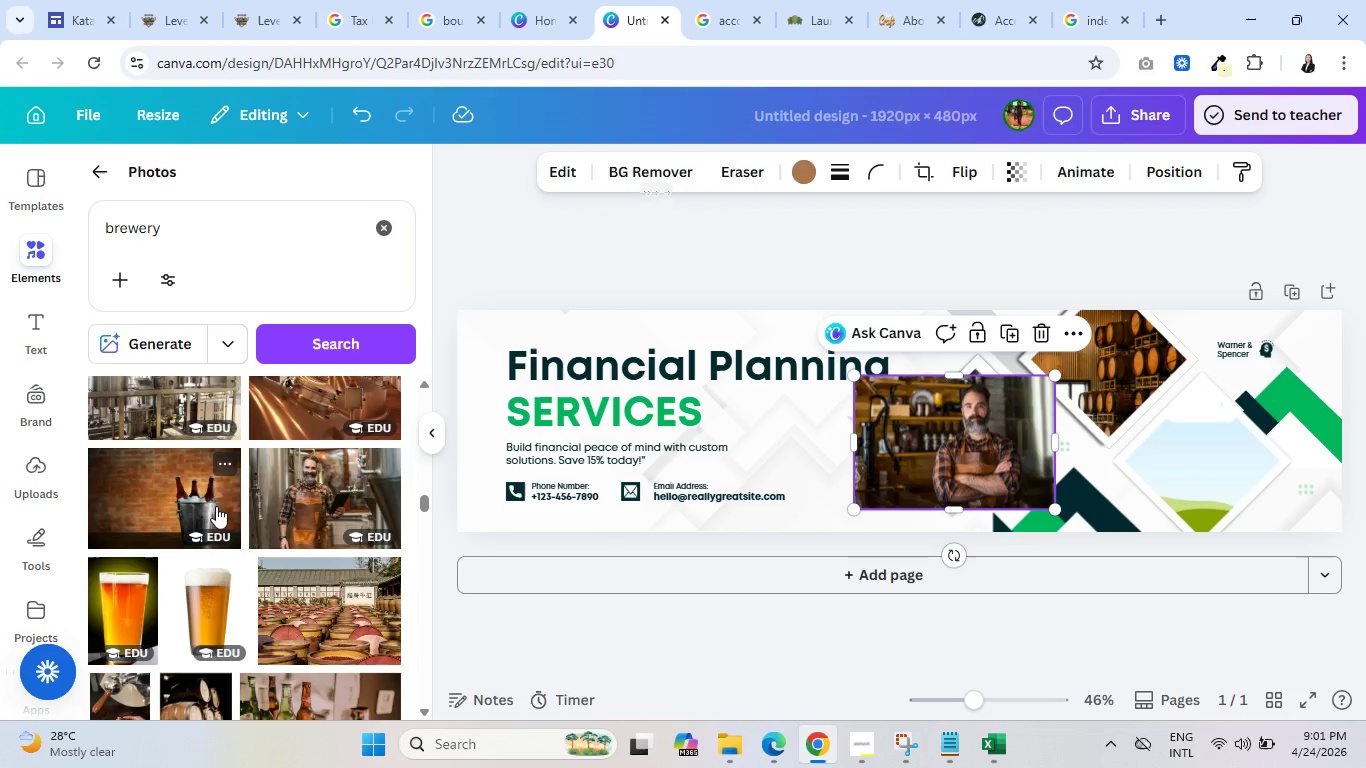 
scroll: coordinate [216, 506], scroll_direction: down, amount: 1.0
 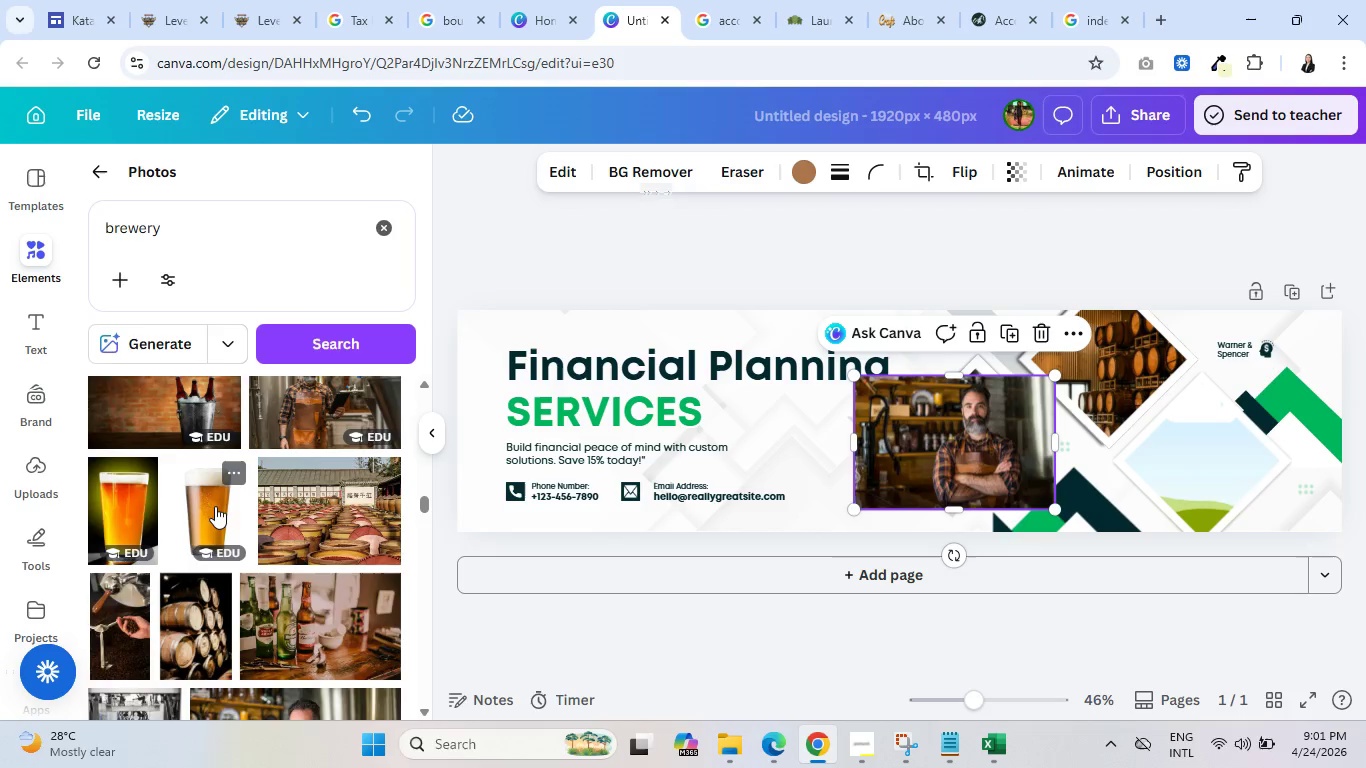 
scroll: coordinate [215, 506], scroll_direction: up, amount: 1.0
 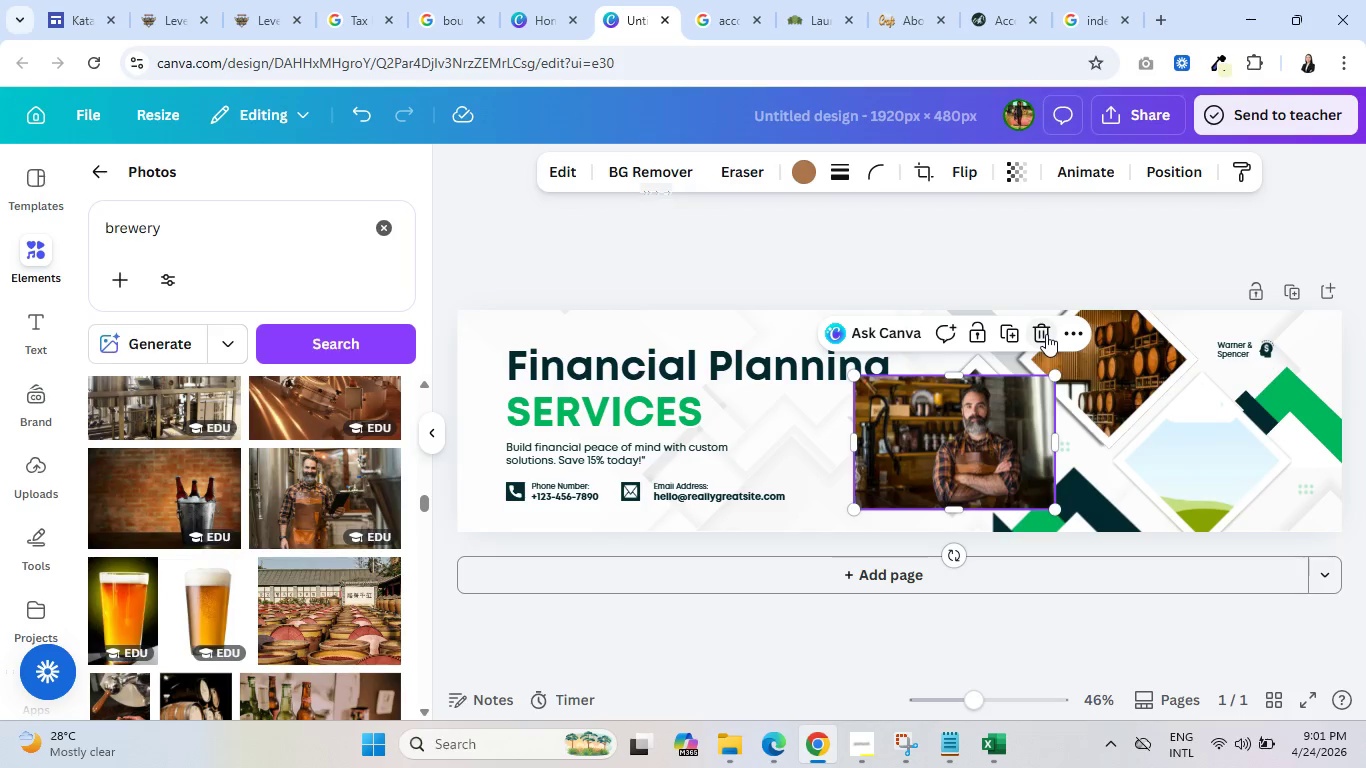 
left_click([1046, 334])
 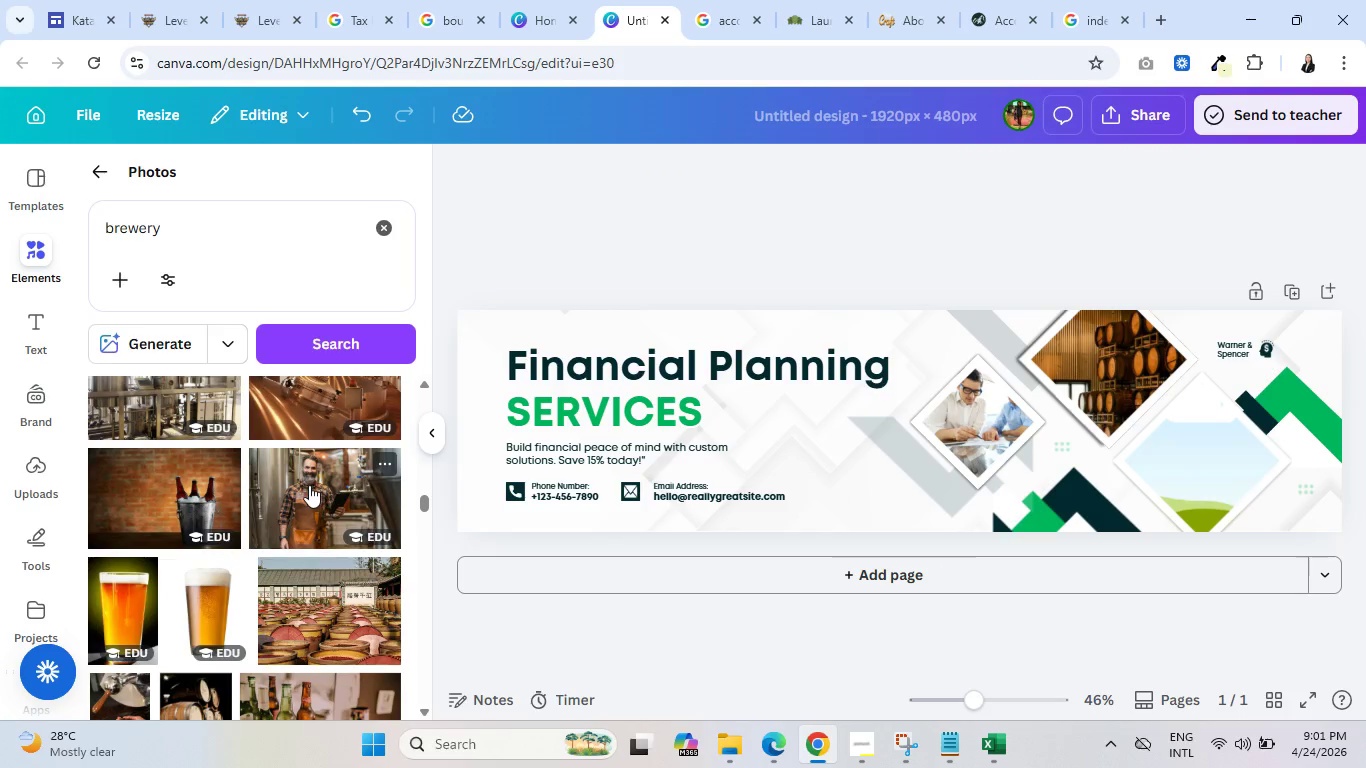 
left_click_drag(start_coordinate=[309, 485], to_coordinate=[1175, 482])
 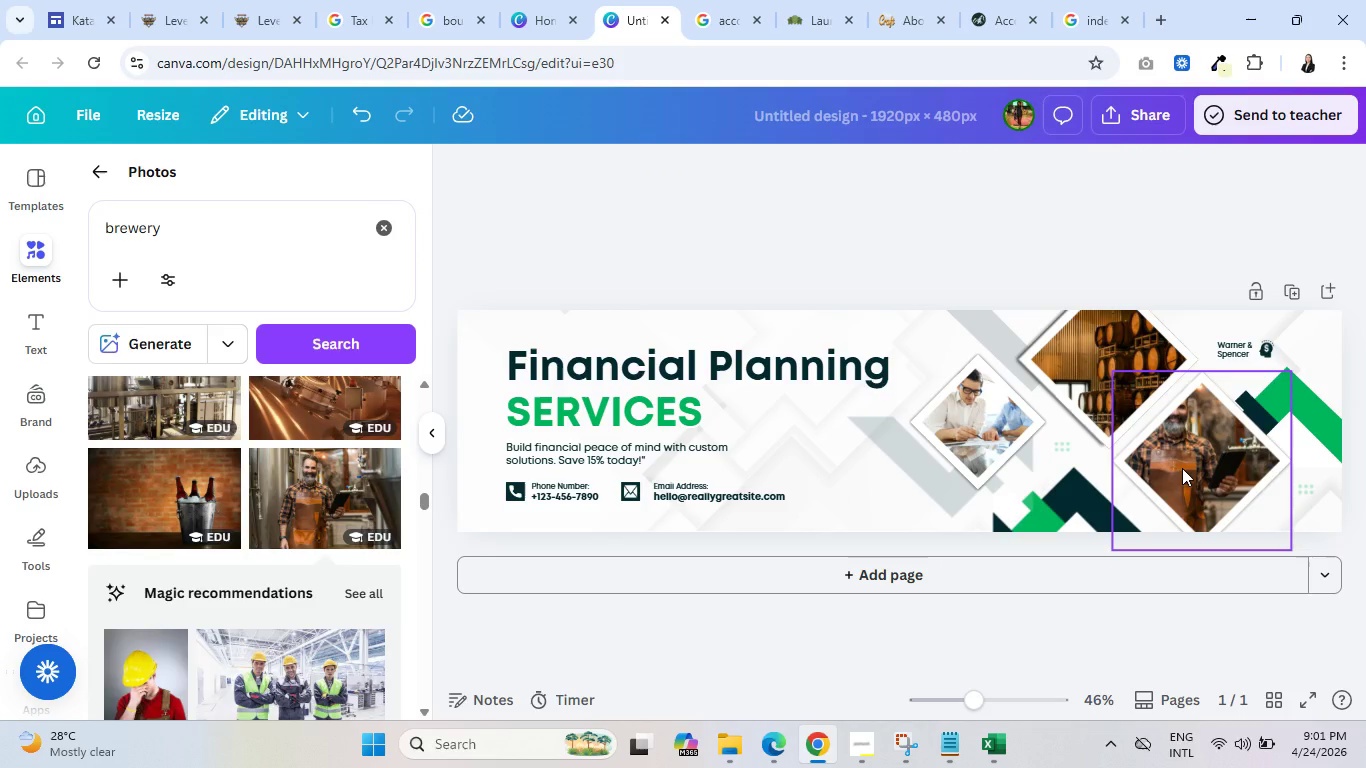 
left_click([1182, 468])
 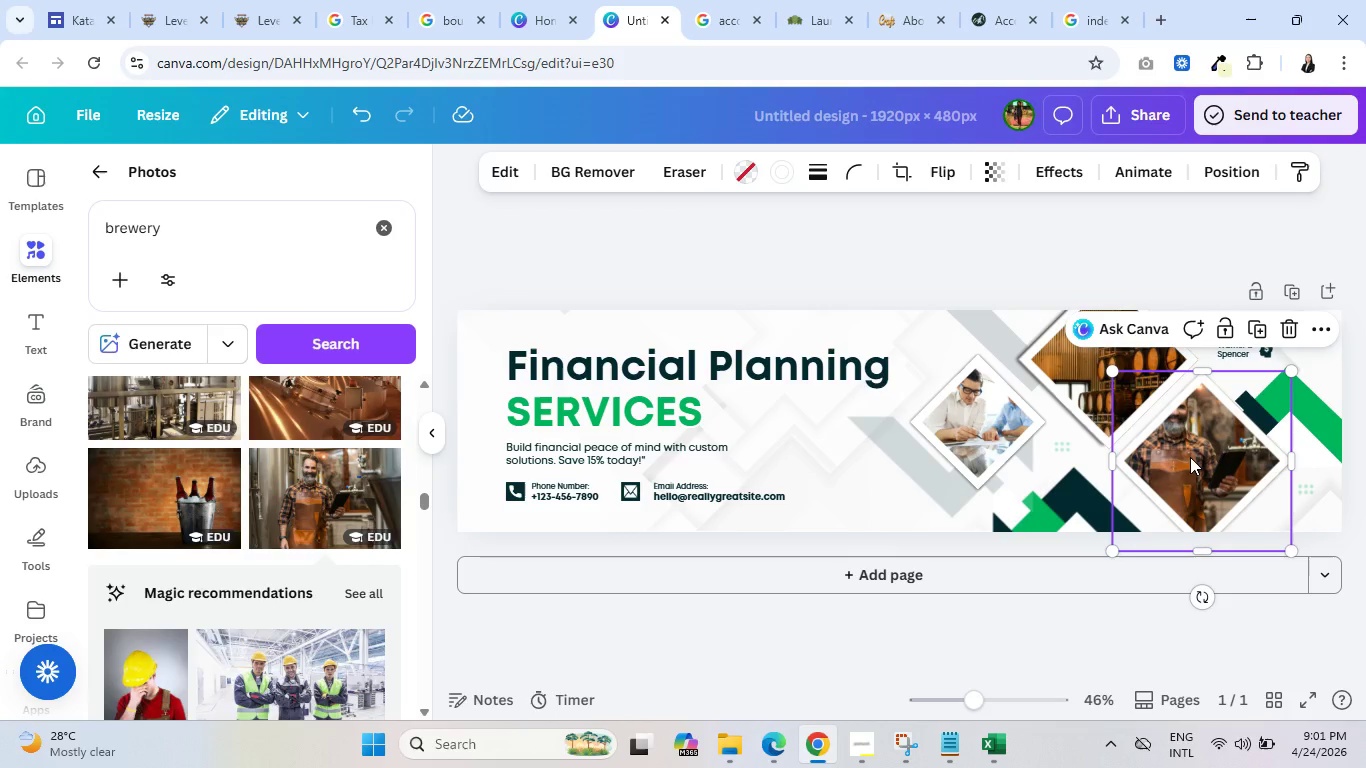 
wait(7.5)
 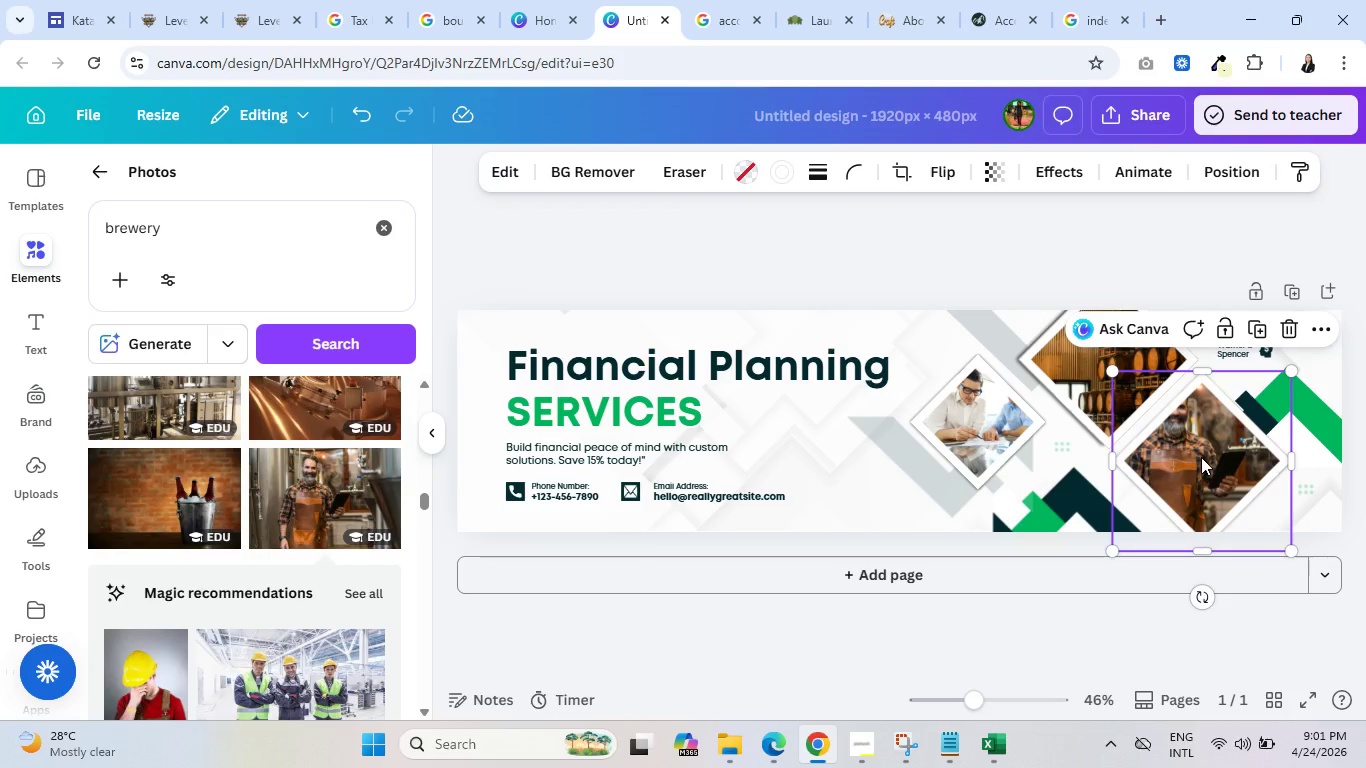 
left_click([1312, 332])
 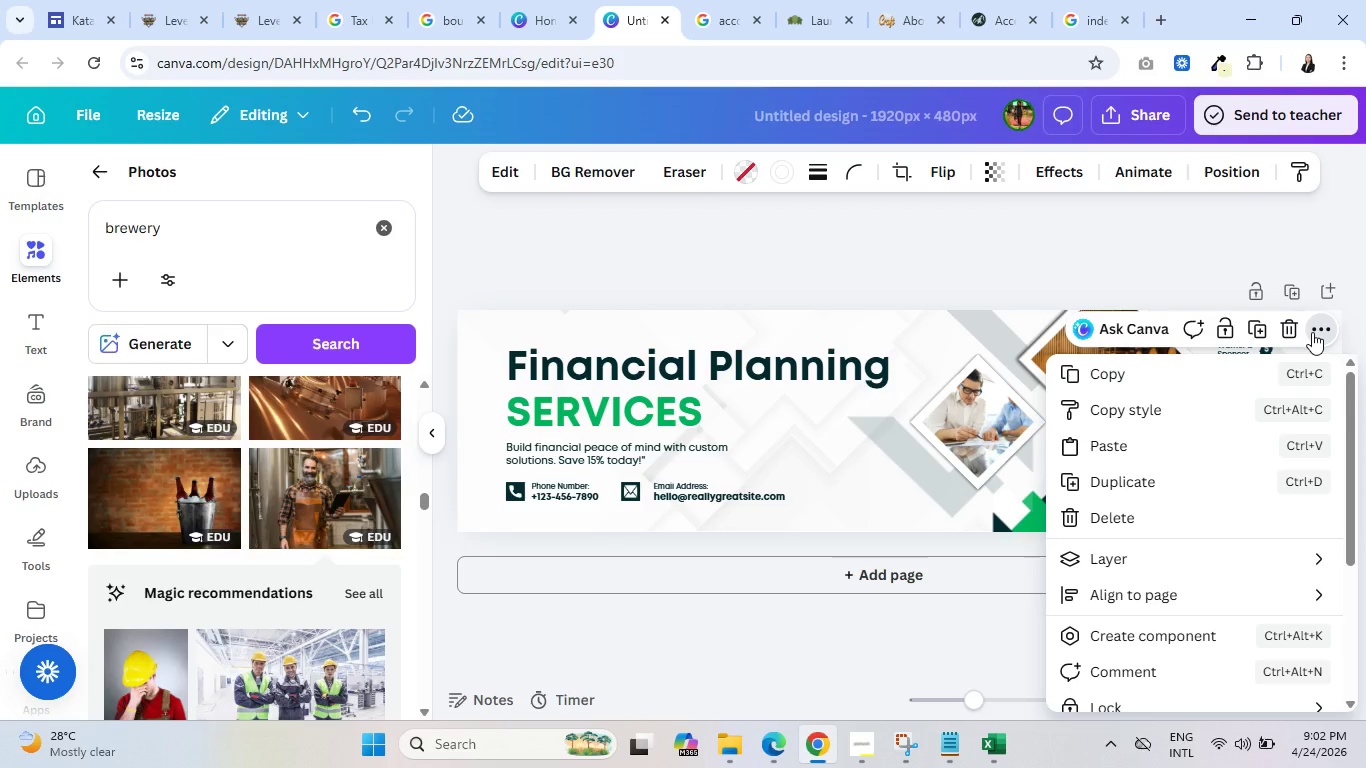 
wait(5.1)
 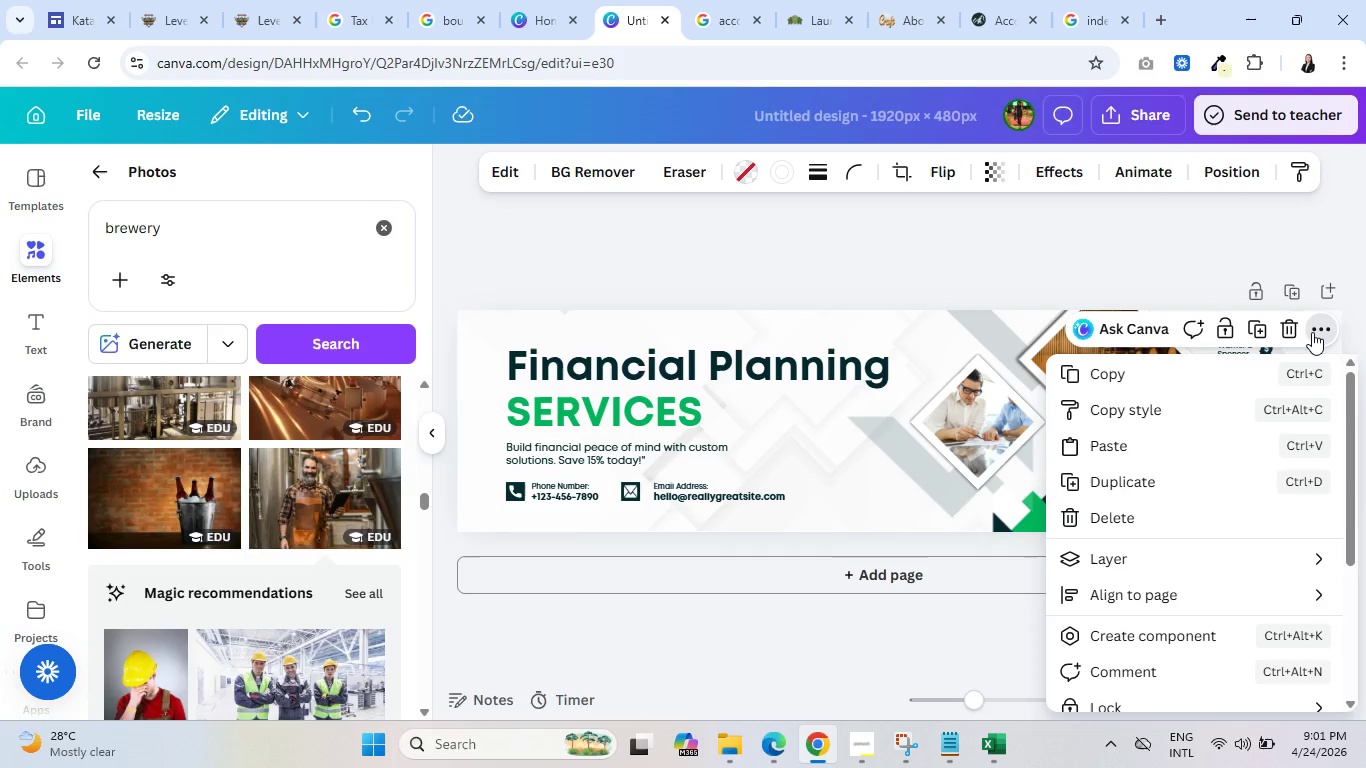 
mouse_move([1110, 575])
 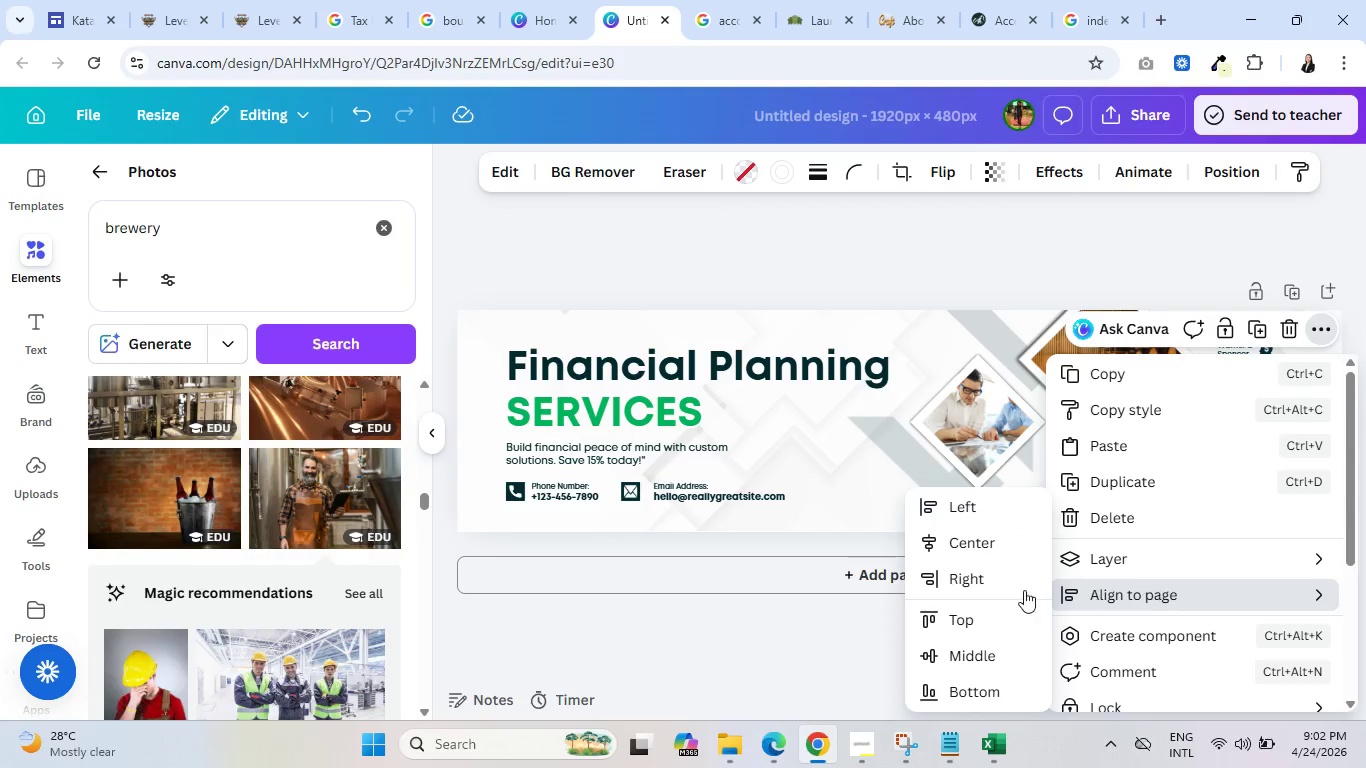 
left_click([972, 545])
 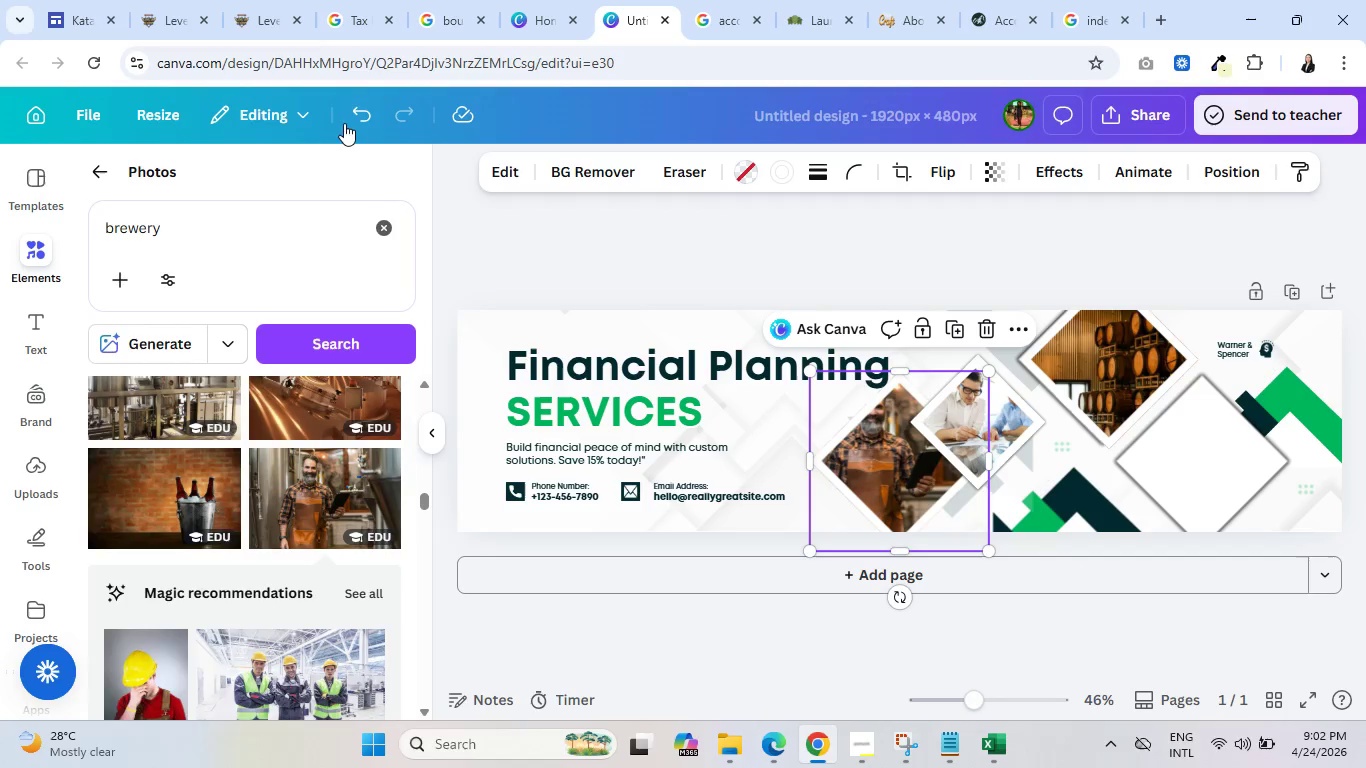 
wait(5.81)
 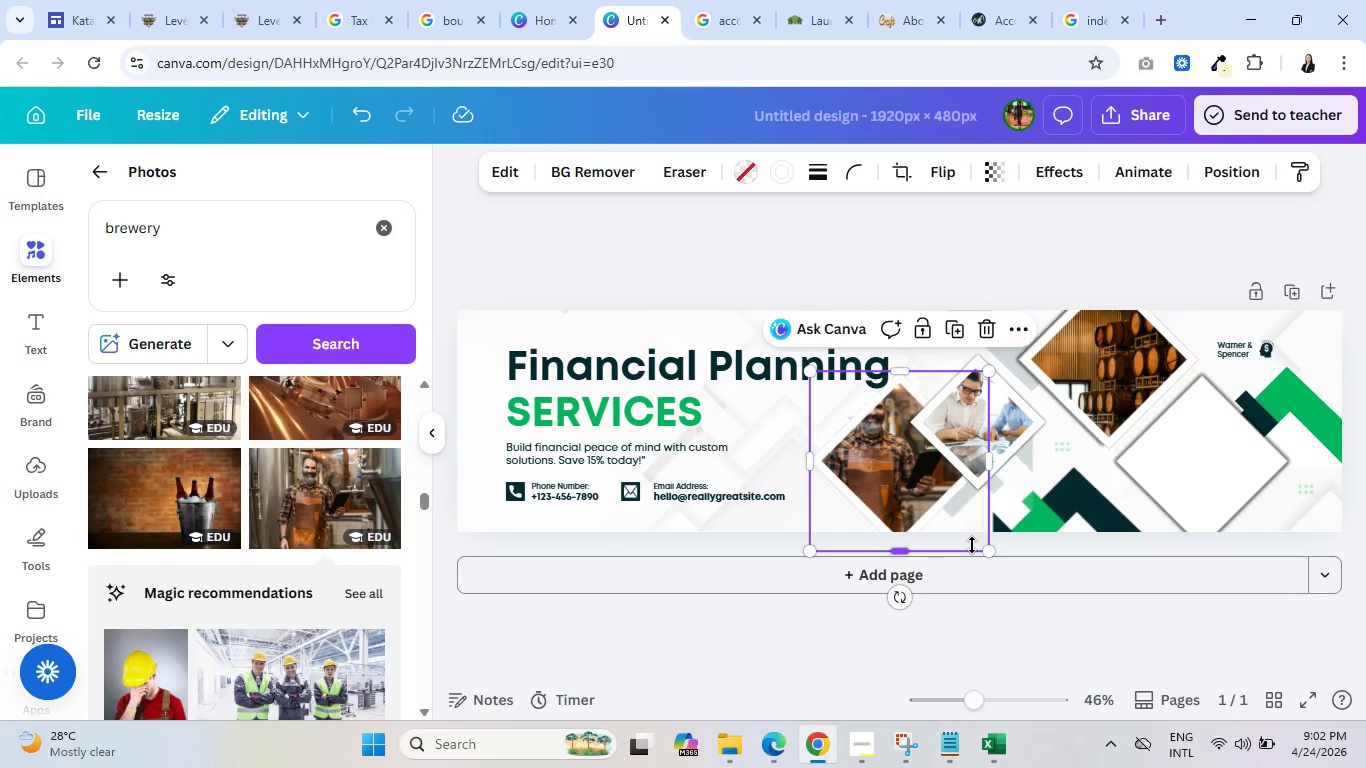 
left_click([358, 115])
 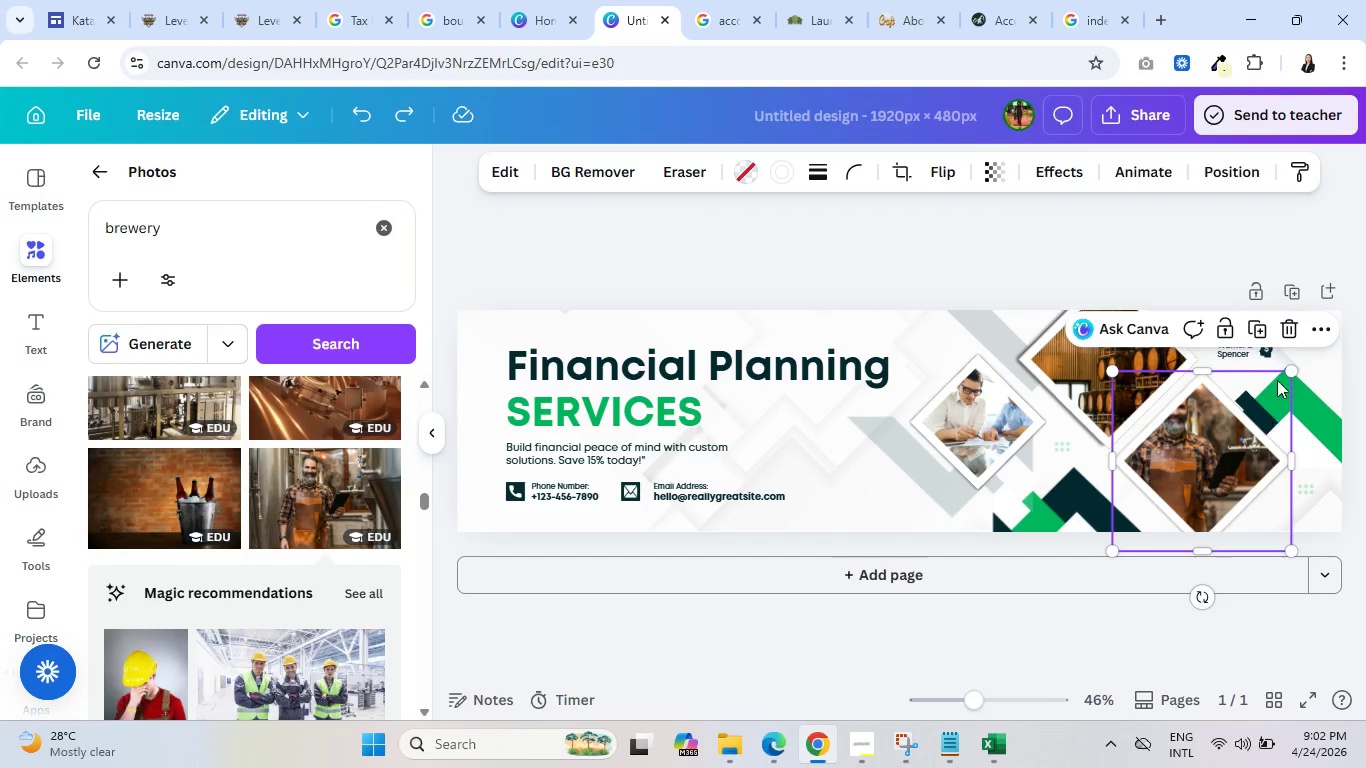 
left_click([1311, 337])
 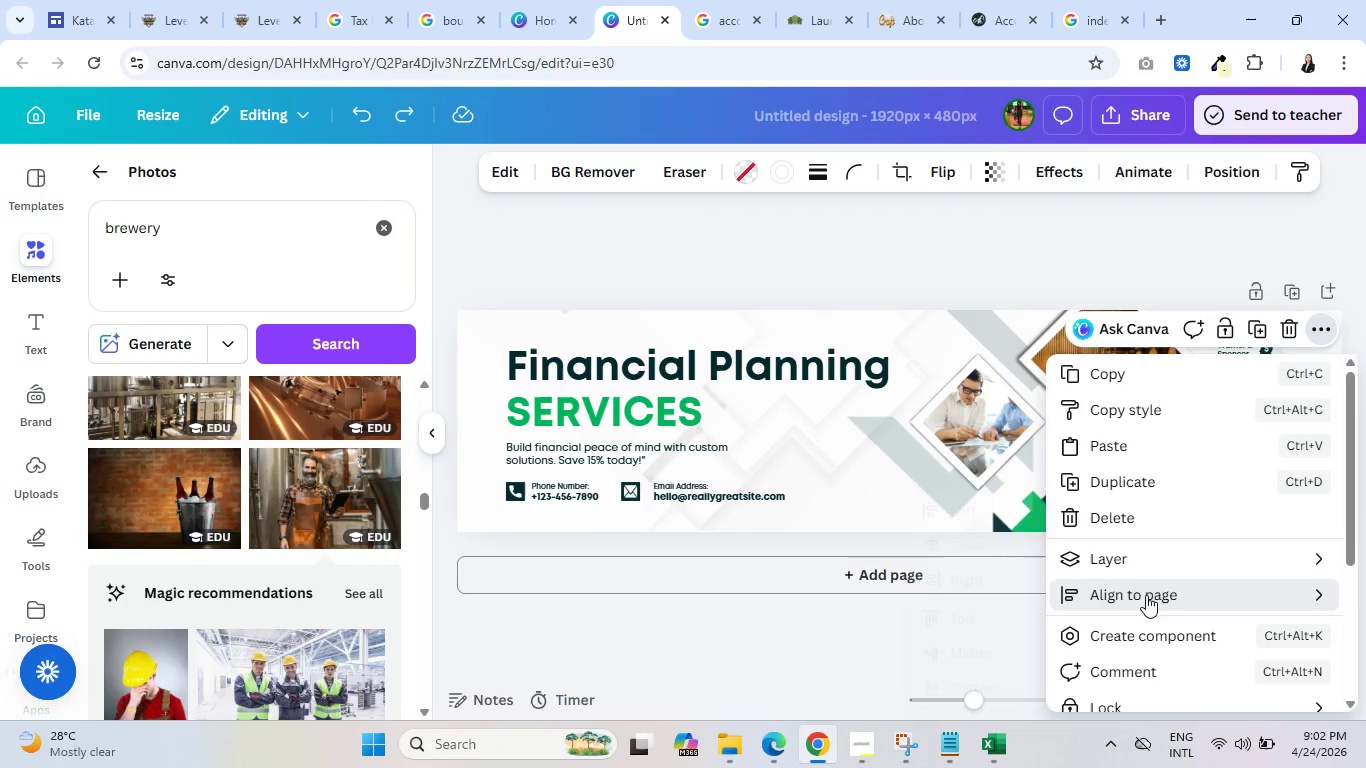 
scroll: coordinate [1169, 570], scroll_direction: down, amount: 2.0
 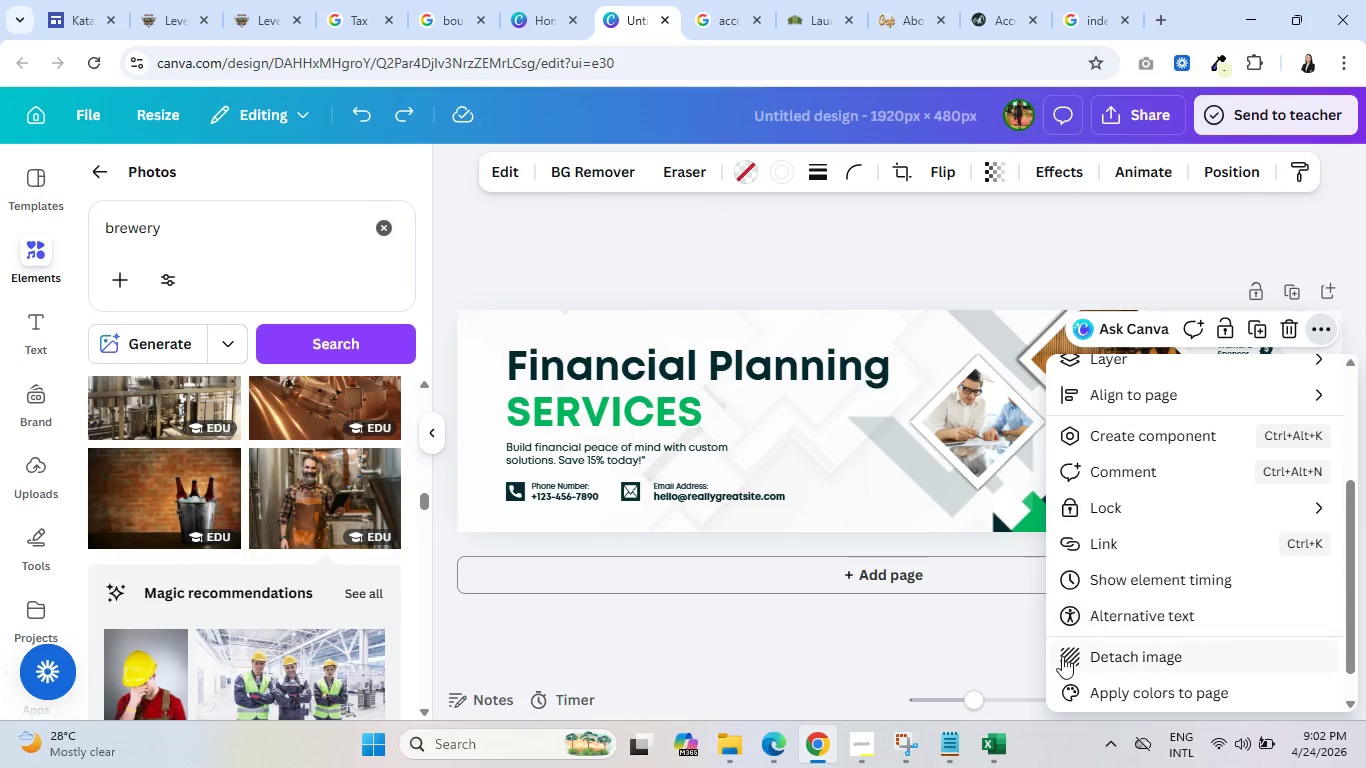 
scroll: coordinate [1181, 603], scroll_direction: up, amount: 1.0
 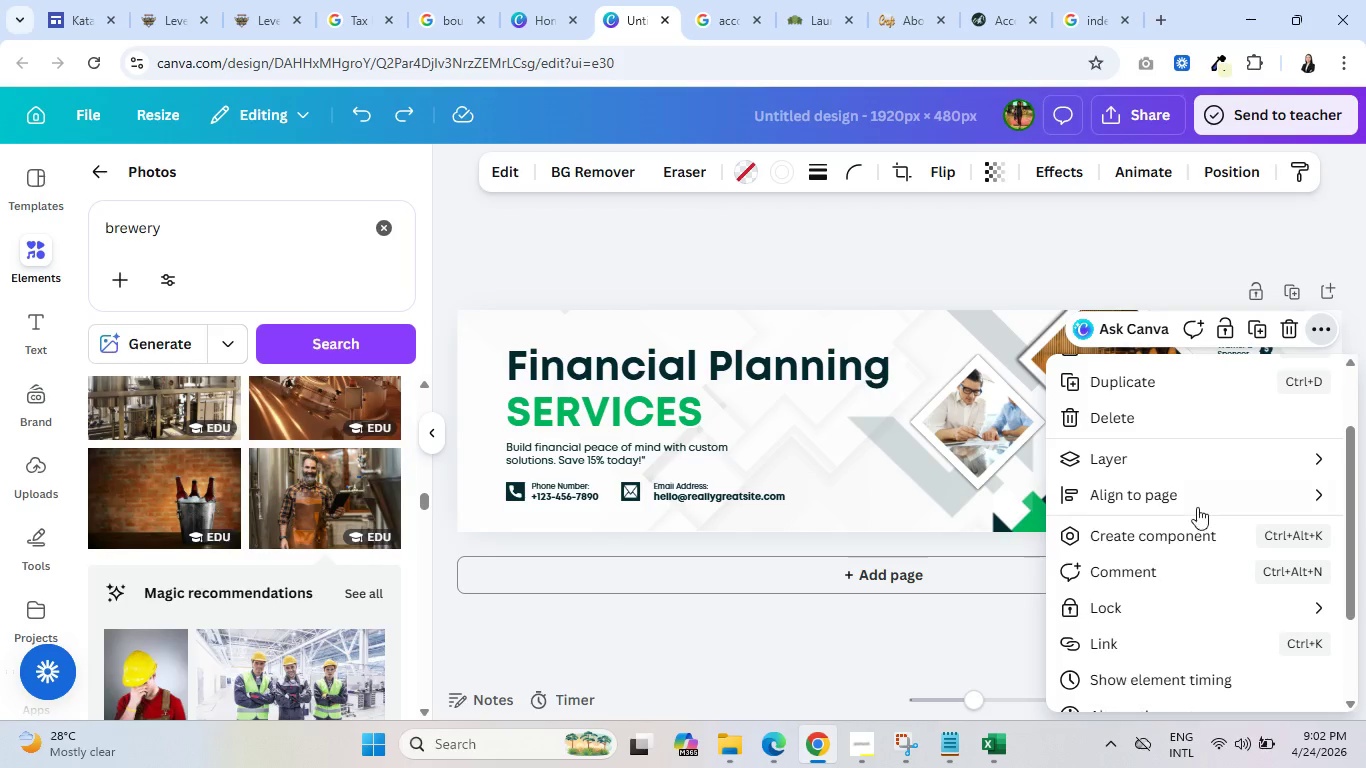 
mouse_move([1184, 478])
 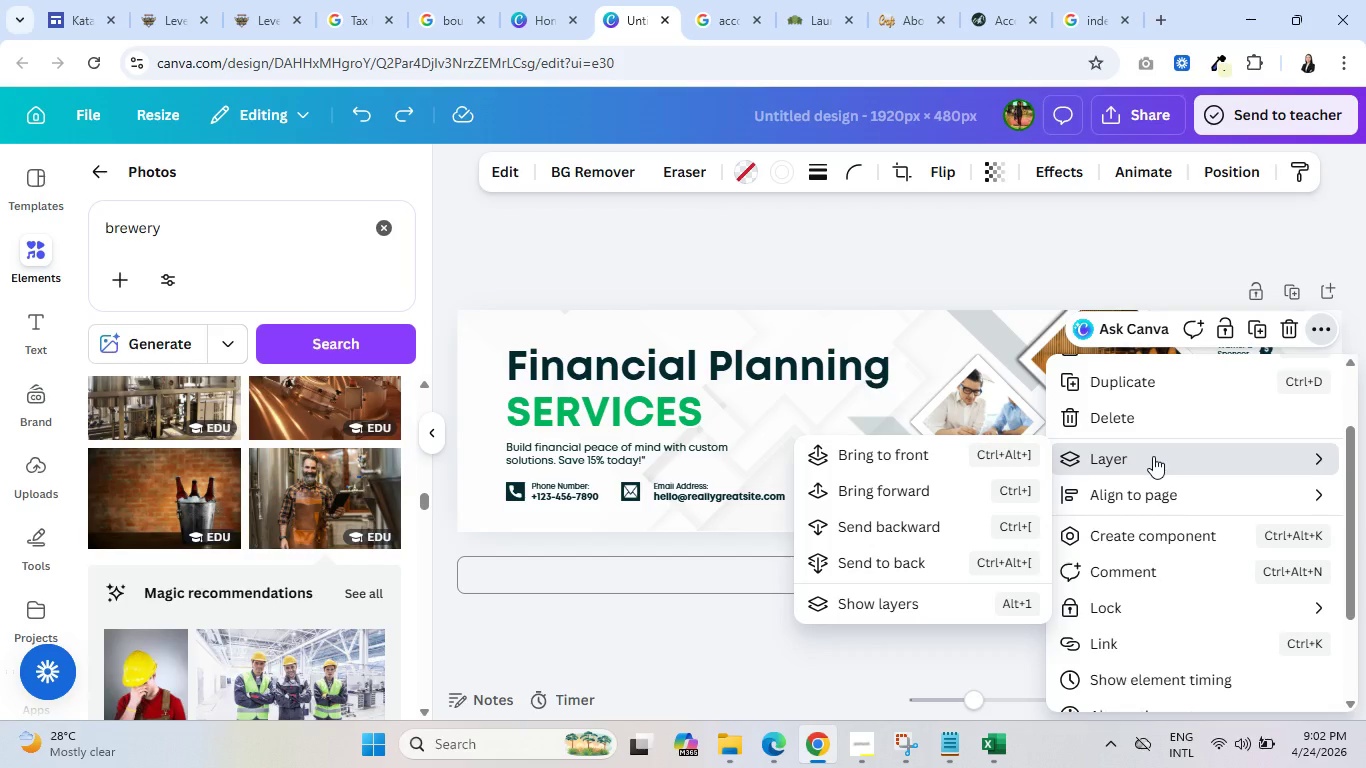 
wait(5.18)
 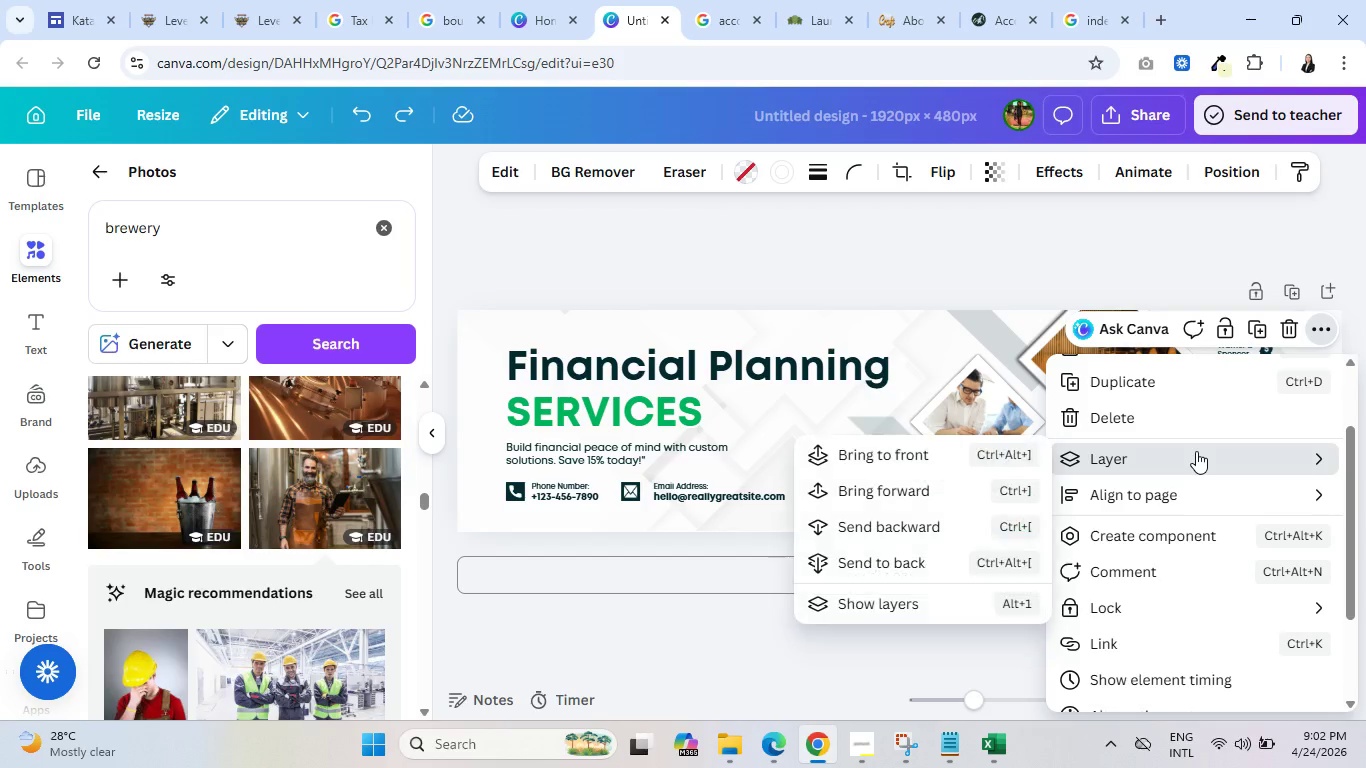 
mouse_move([1129, 499])
 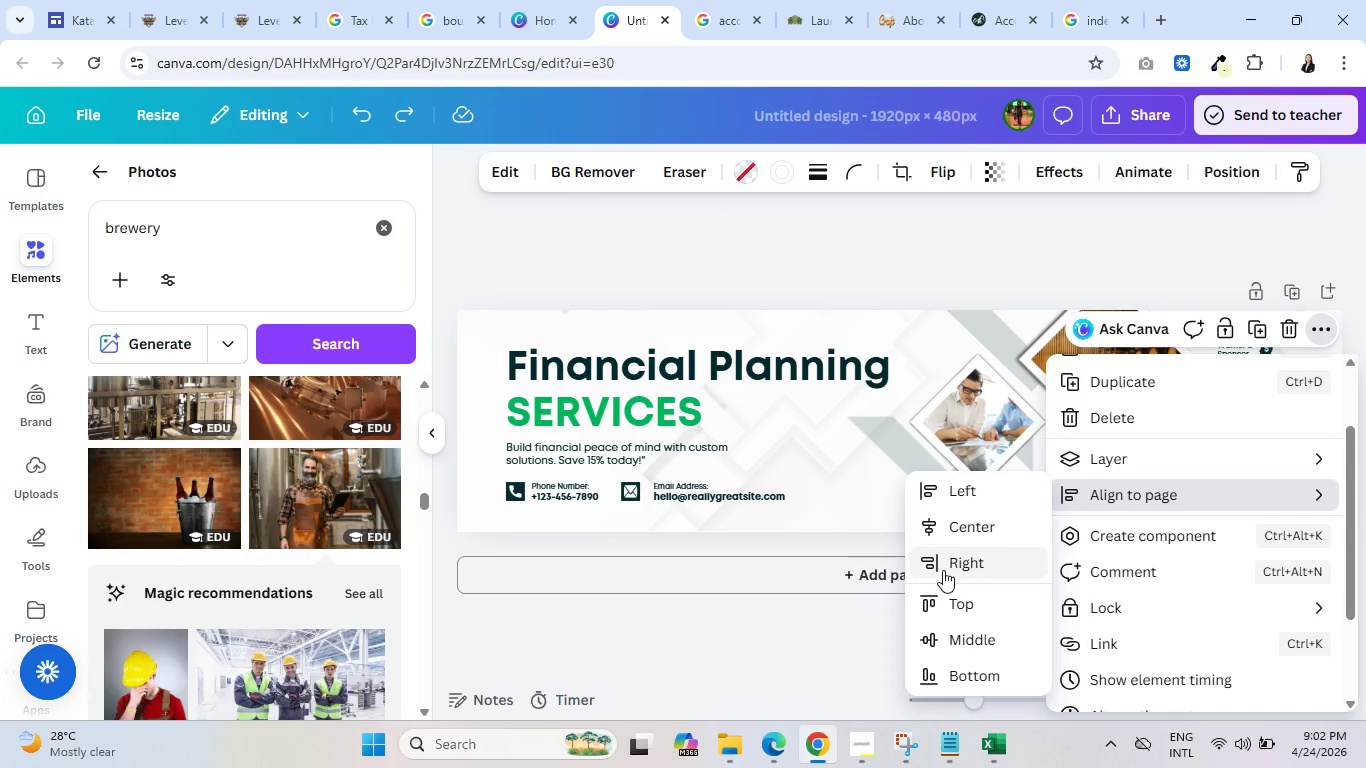 
left_click([949, 561])
 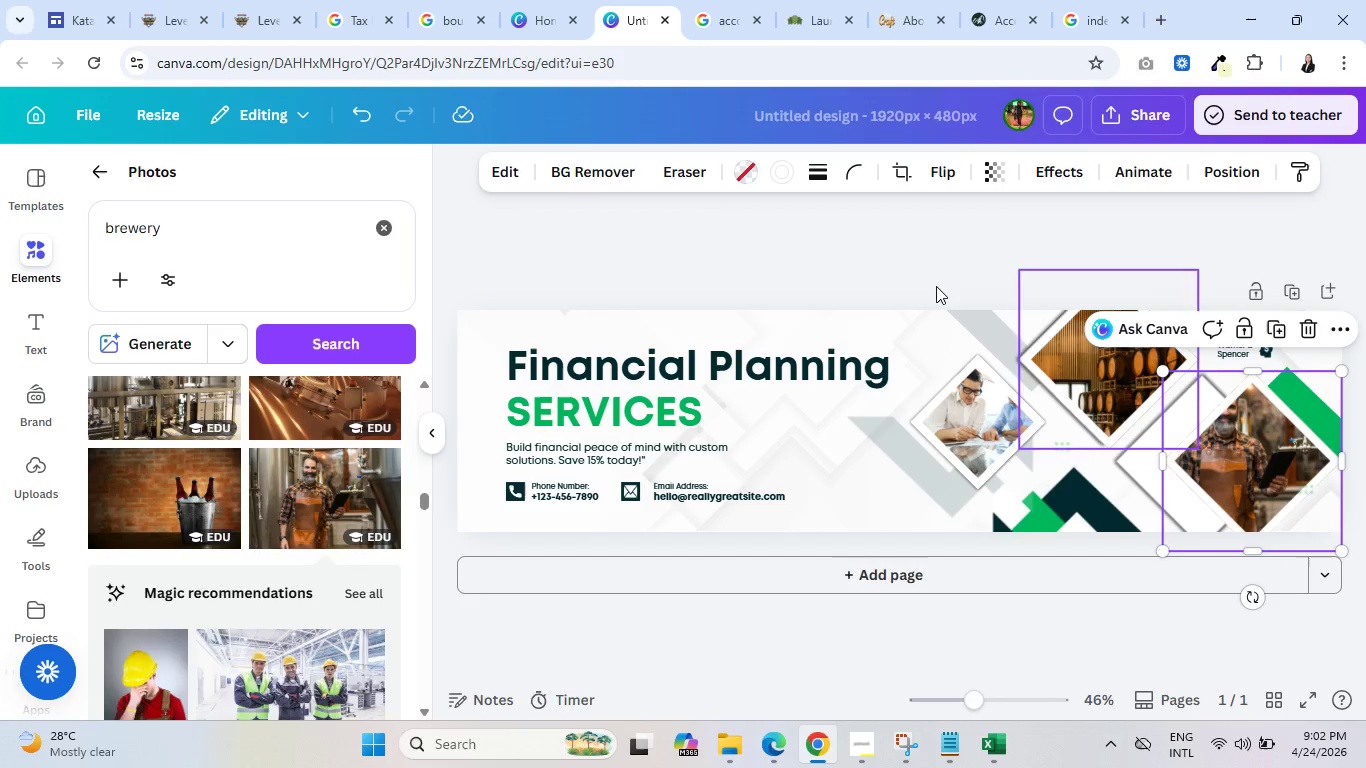 
left_click([362, 121])
 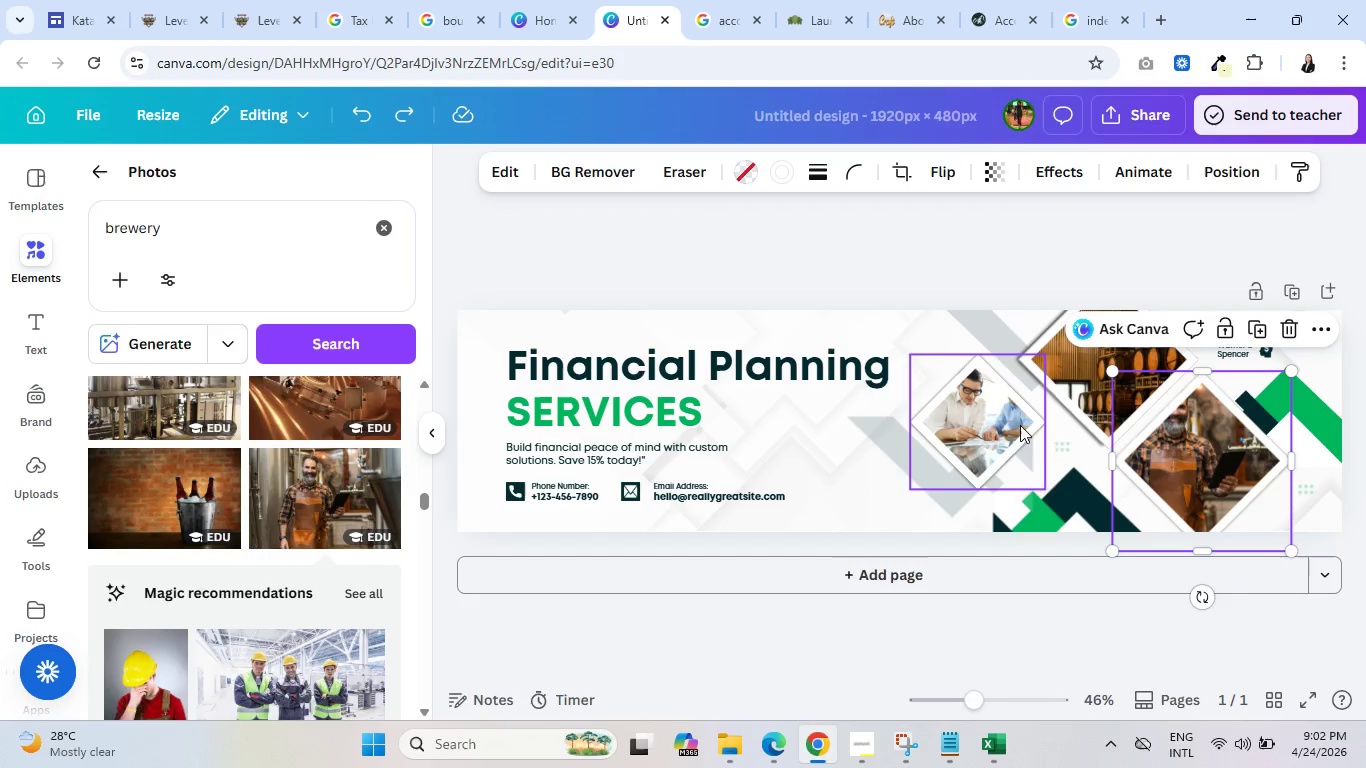 
left_click([1191, 453])
 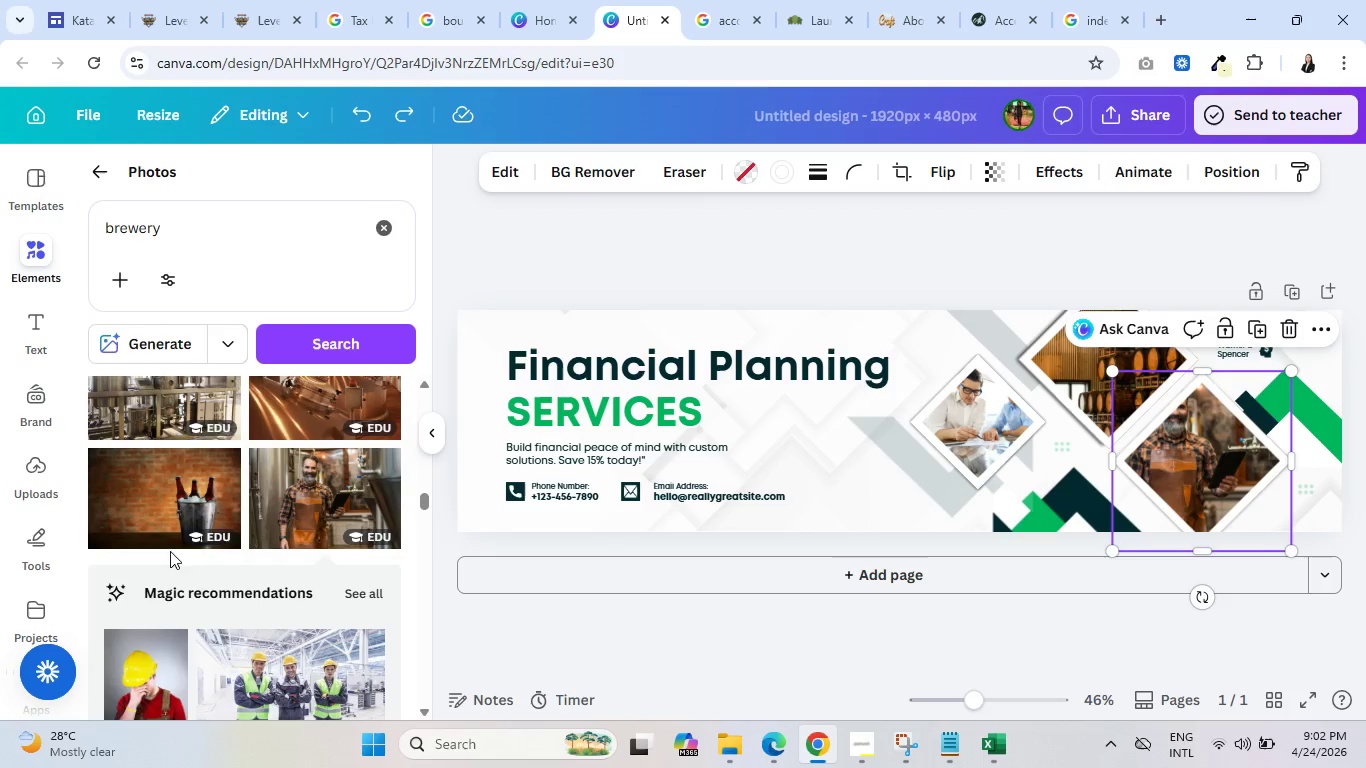 
scroll: coordinate [177, 513], scroll_direction: down, amount: 3.0
 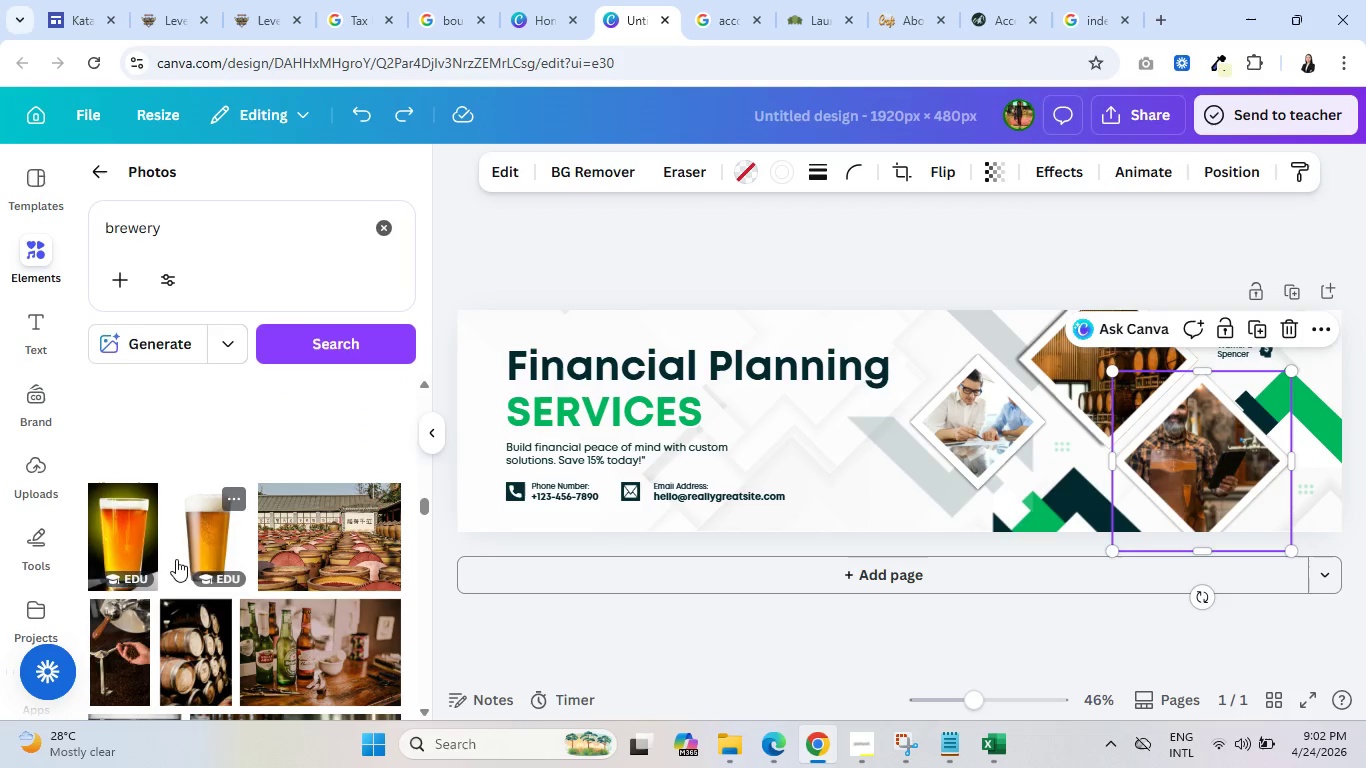 
scroll: coordinate [186, 581], scroll_direction: up, amount: 1.0
 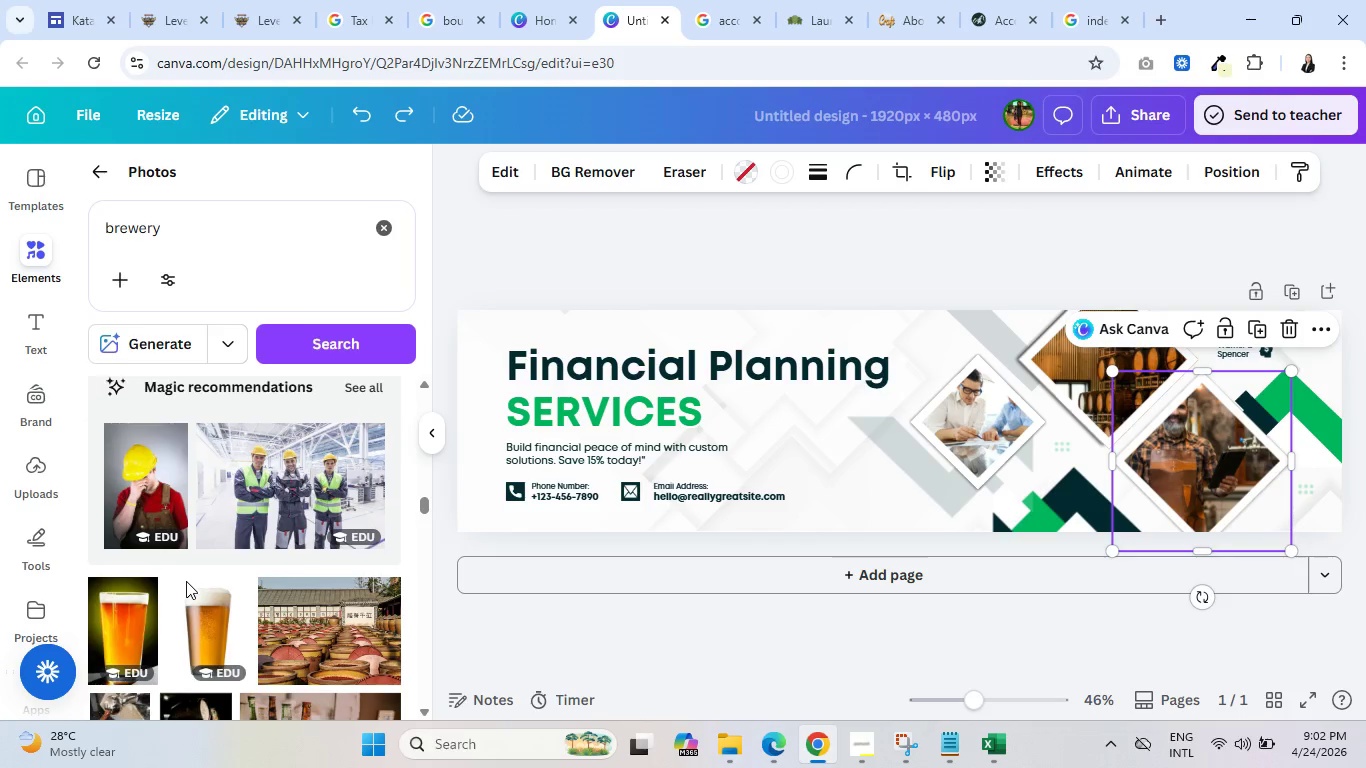 
scroll: coordinate [186, 581], scroll_direction: down, amount: 2.0
 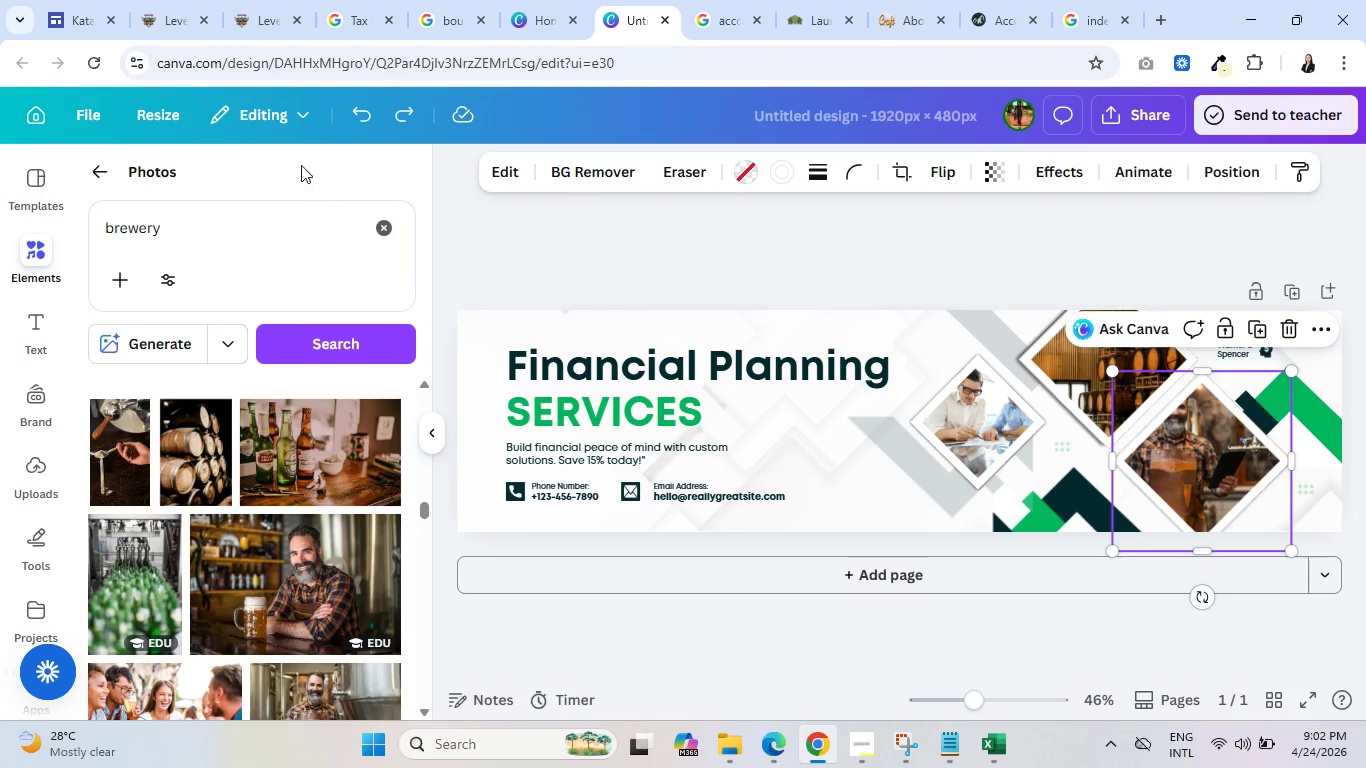 
left_click([355, 109])
 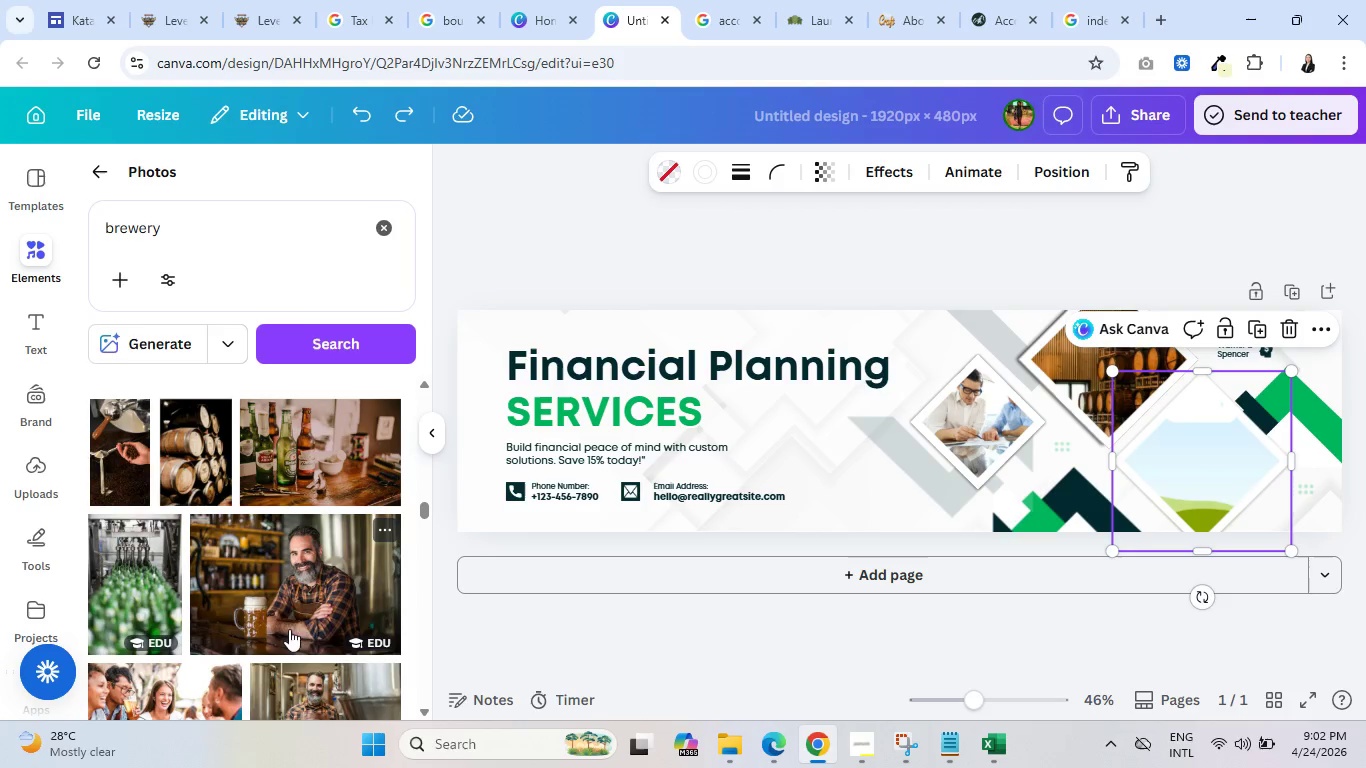 
left_click_drag(start_coordinate=[285, 583], to_coordinate=[1112, 455])
 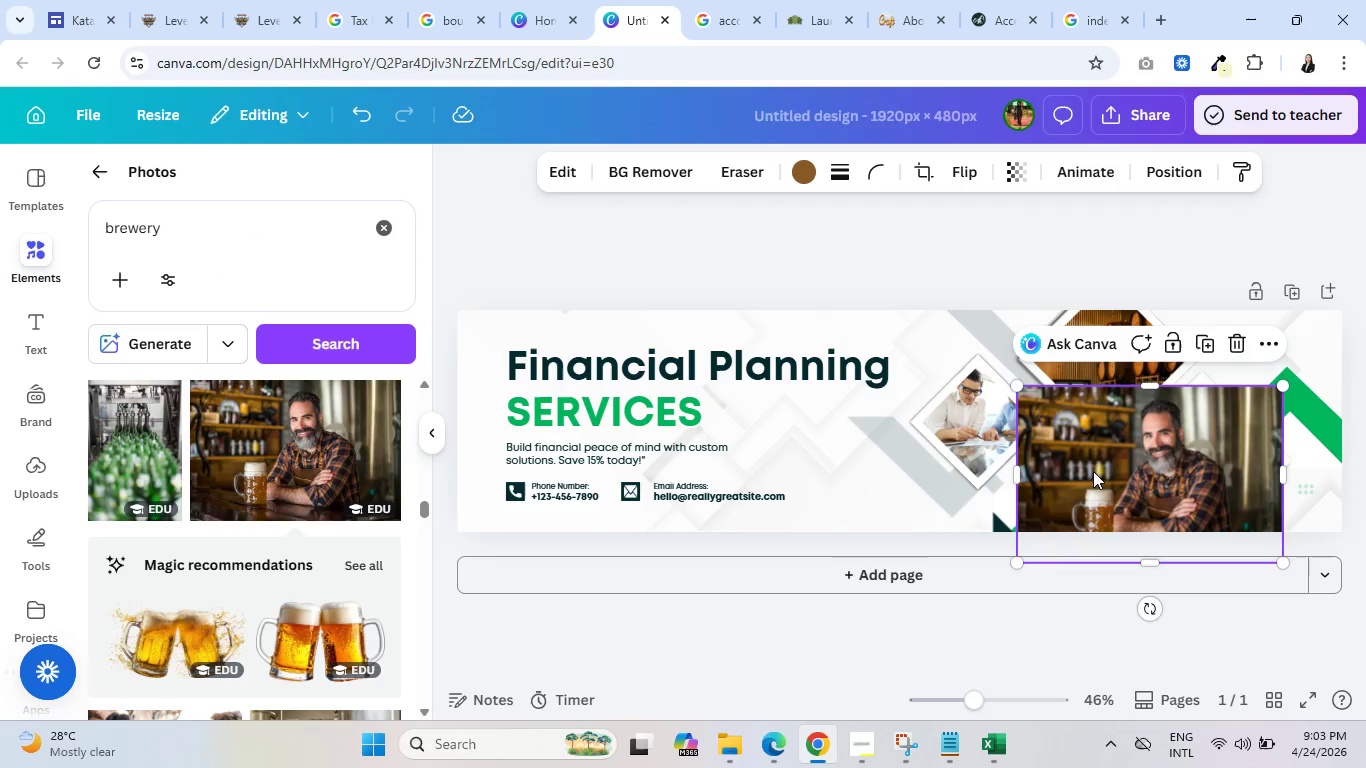 
left_click_drag(start_coordinate=[1096, 467], to_coordinate=[1130, 464])
 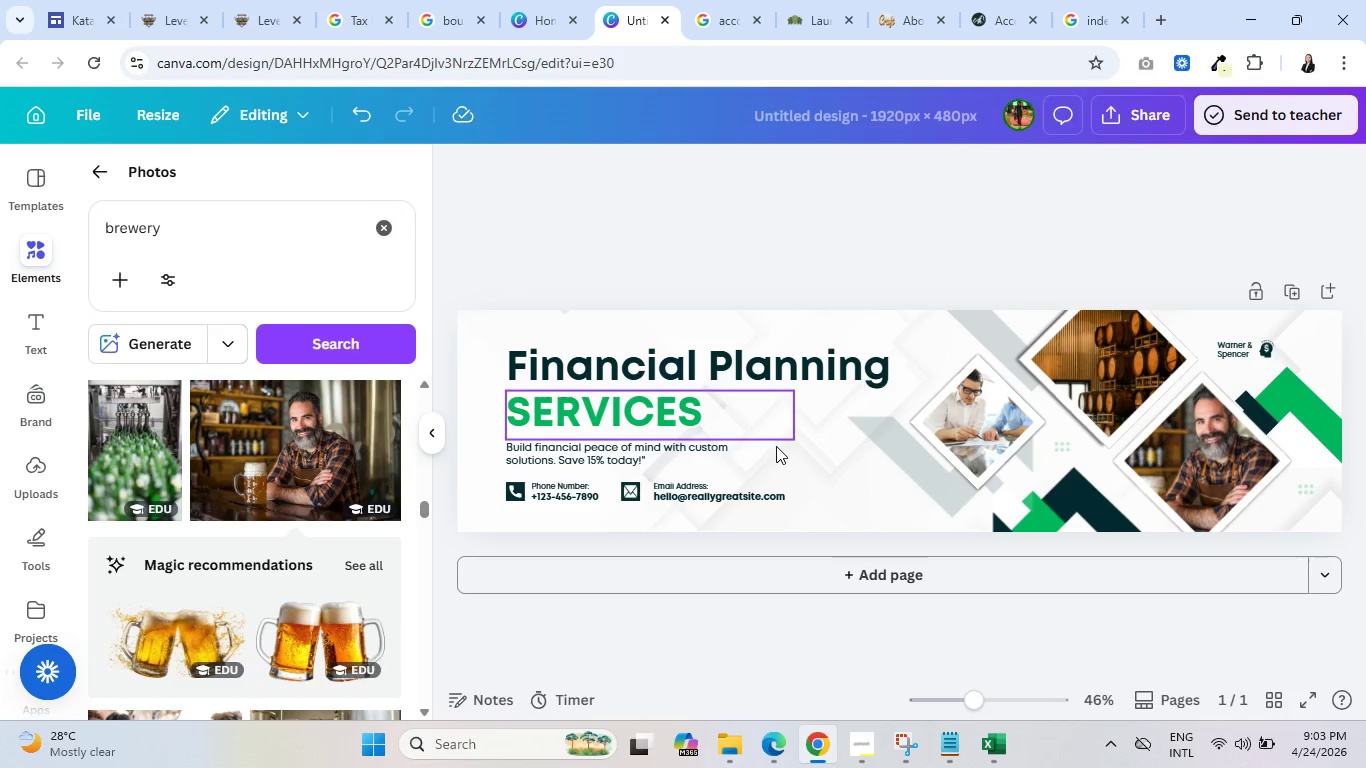 
wait(14.73)
 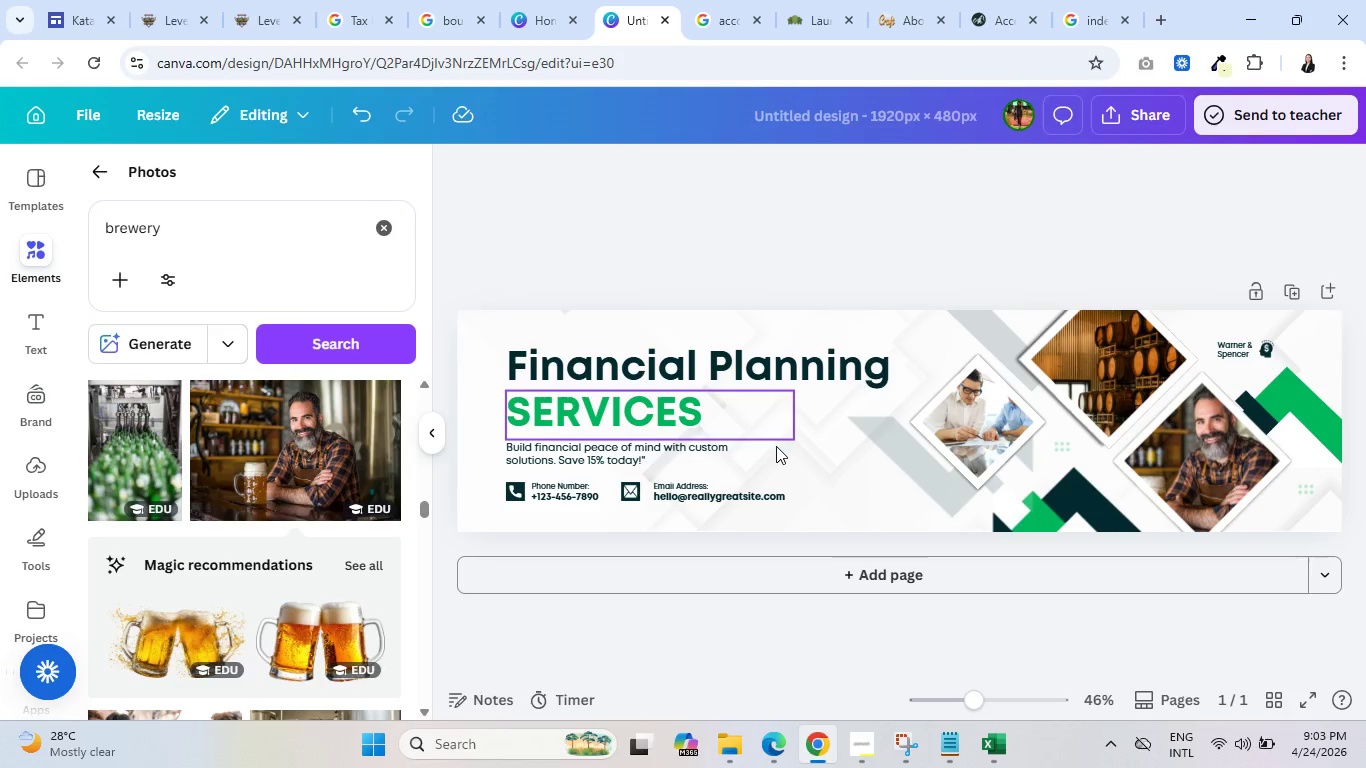 
scroll: coordinate [248, 605], scroll_direction: down, amount: 12.0
 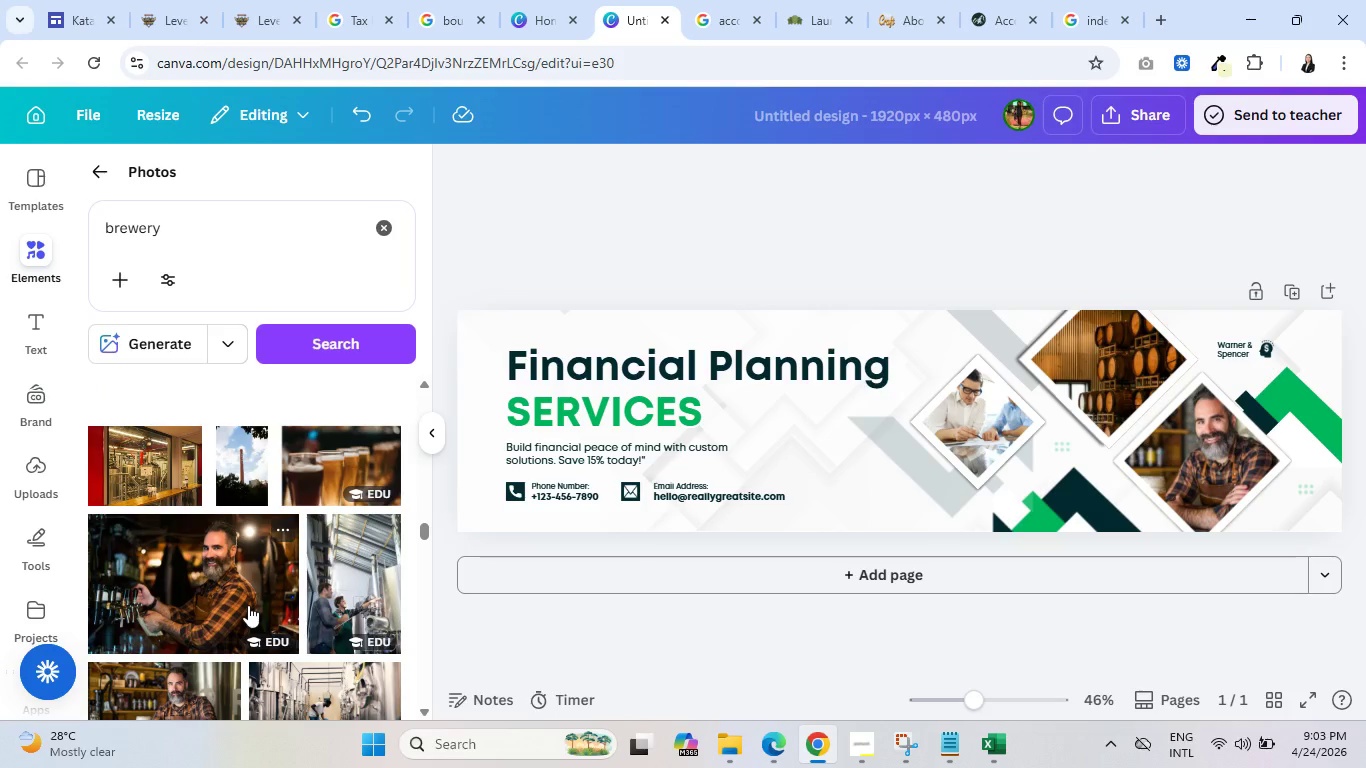 
wait(7.04)
 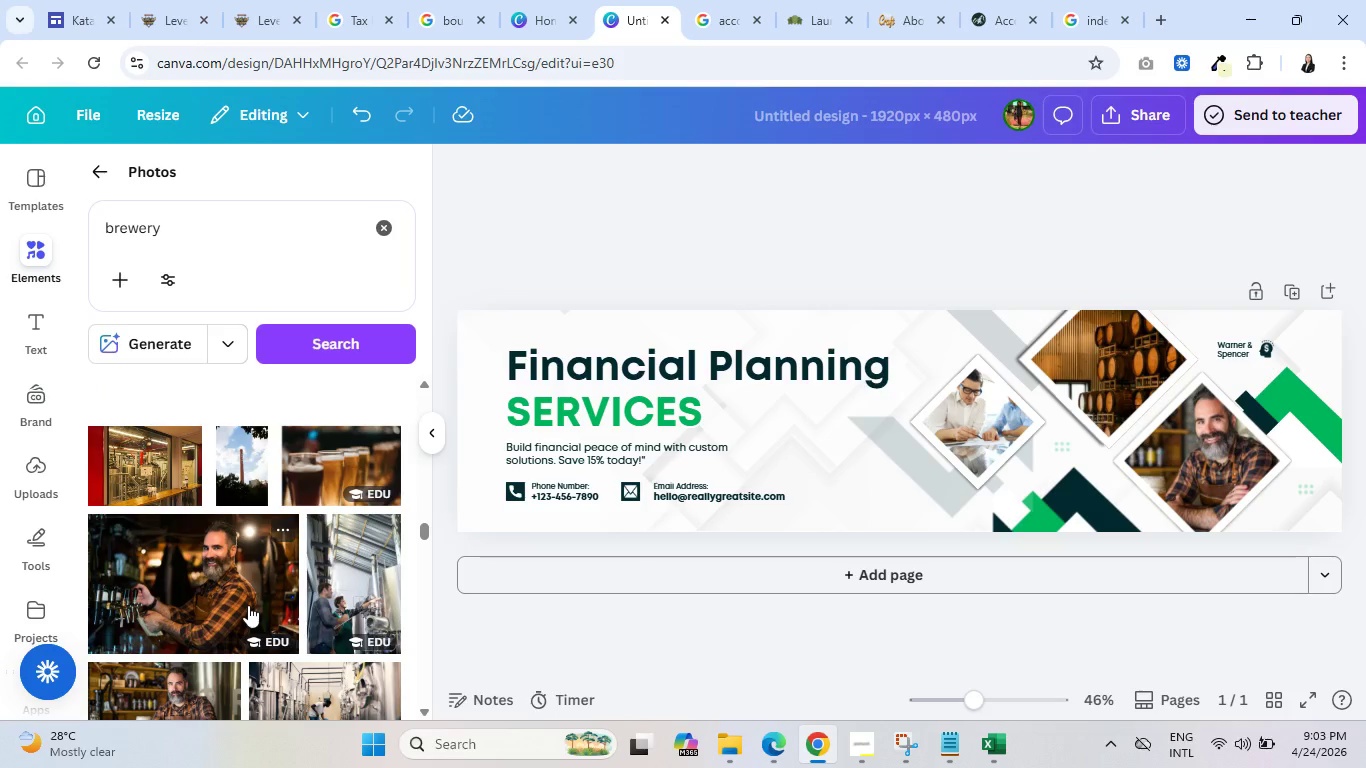 
scroll: coordinate [187, 592], scroll_direction: down, amount: 2.0
 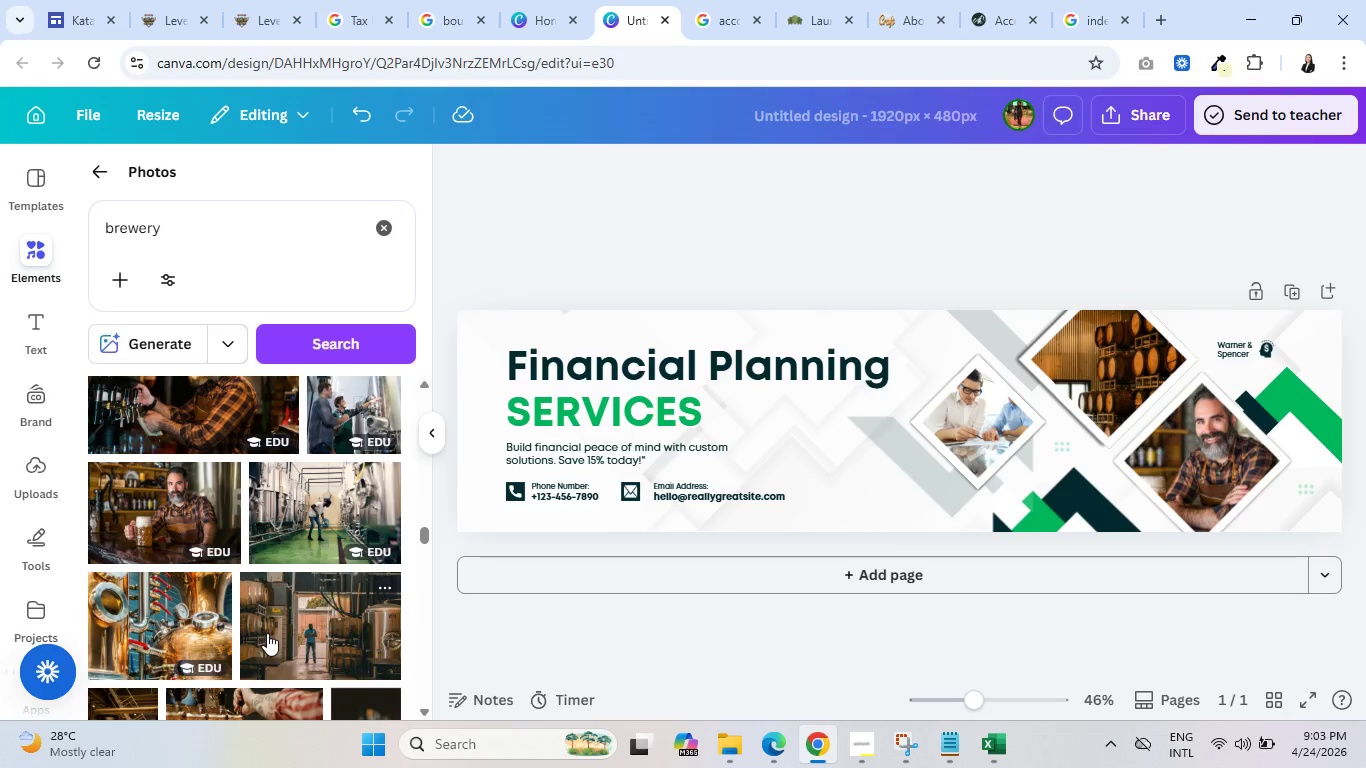 
wait(8.02)
 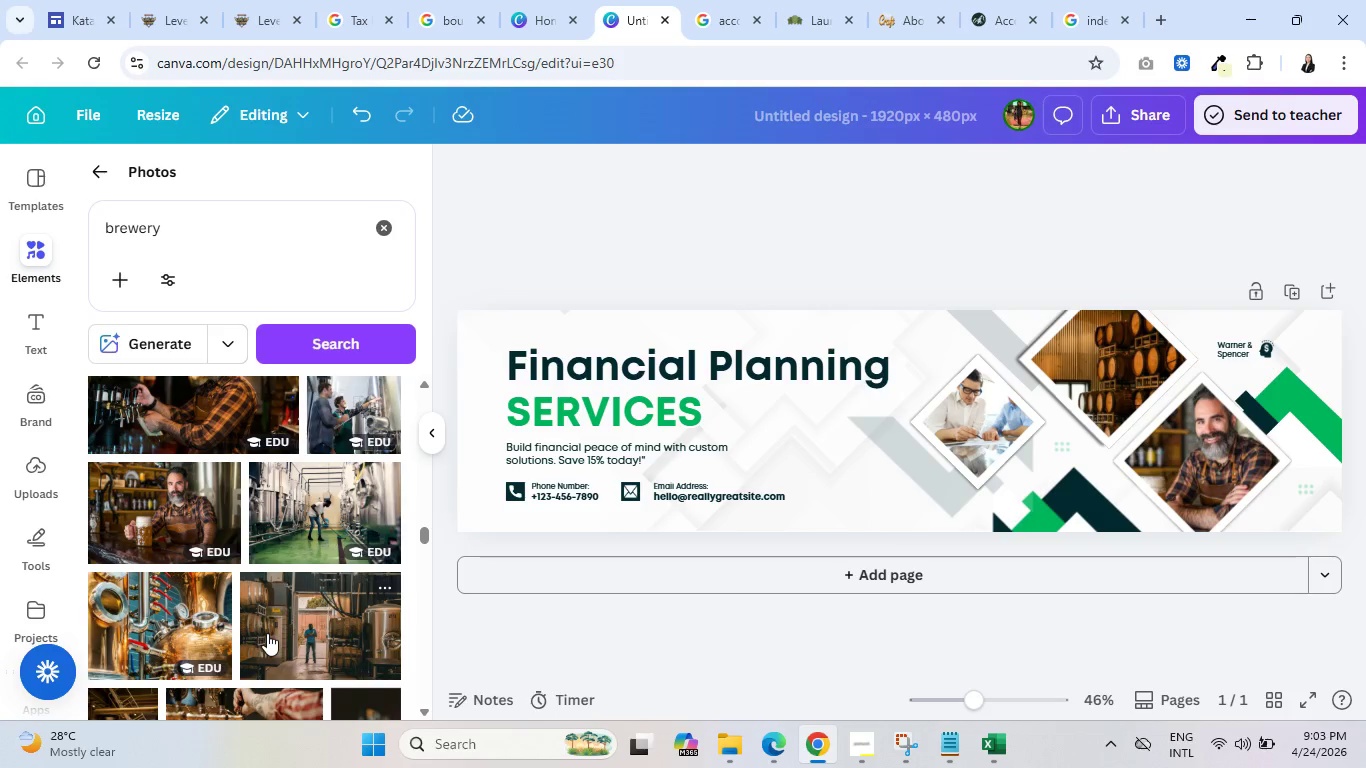 
scroll: coordinate [267, 632], scroll_direction: down, amount: 2.0
 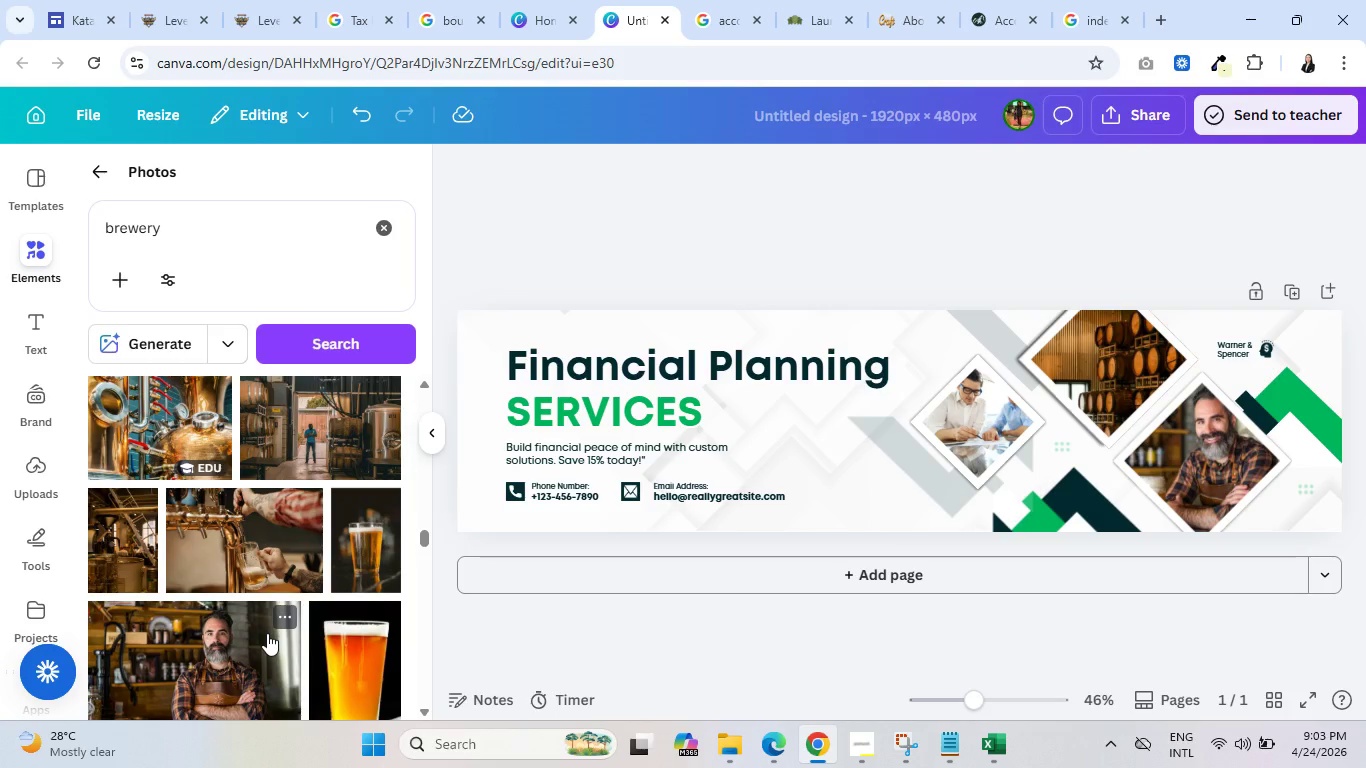 
scroll: coordinate [259, 642], scroll_direction: up, amount: 2.0
 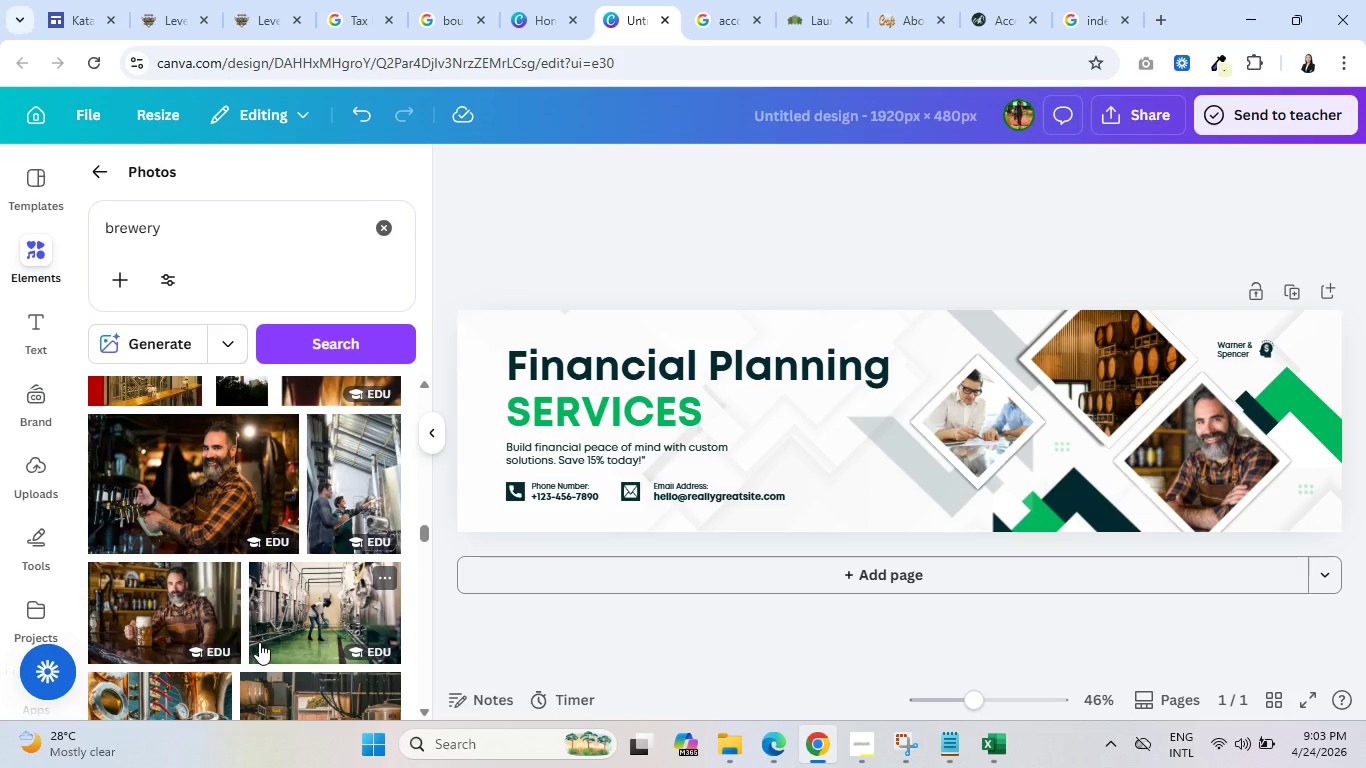 
scroll: coordinate [259, 642], scroll_direction: down, amount: 5.0
 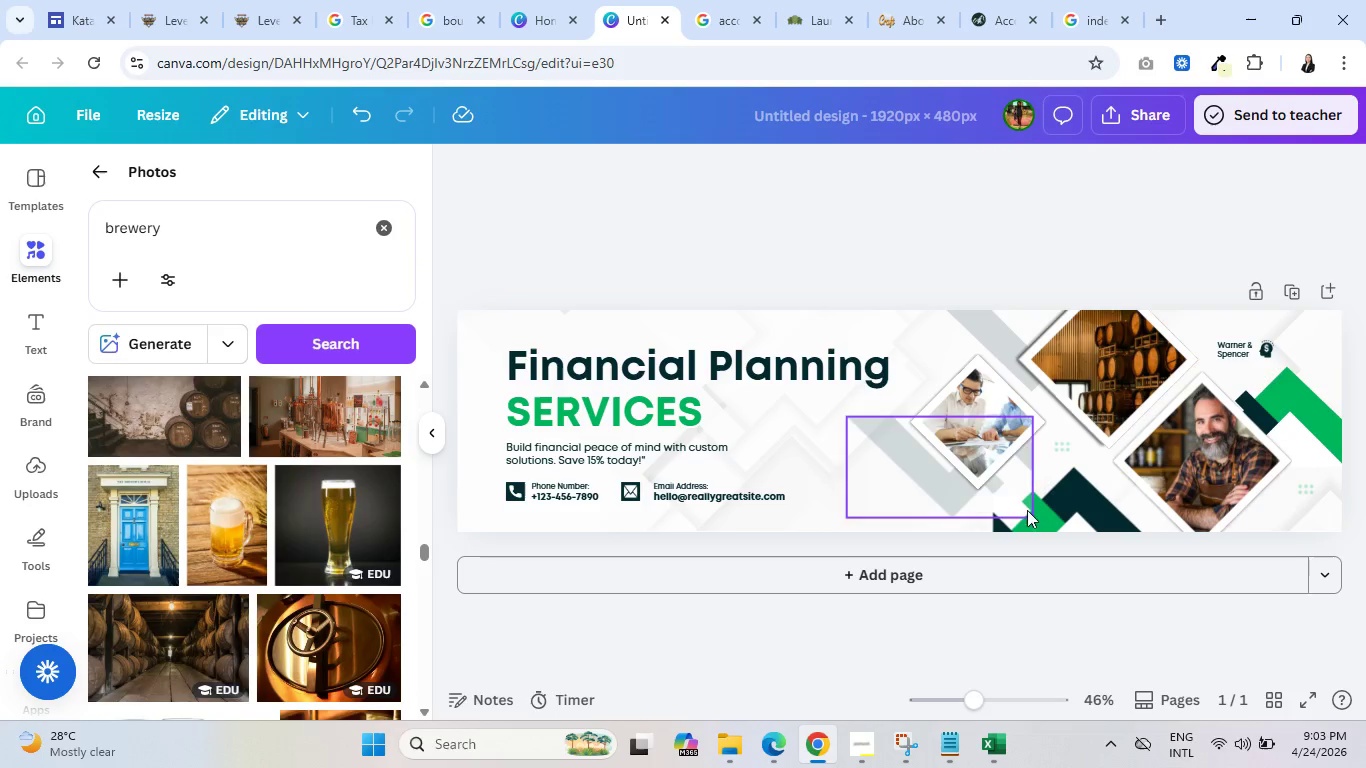 
left_click([1246, 348])
 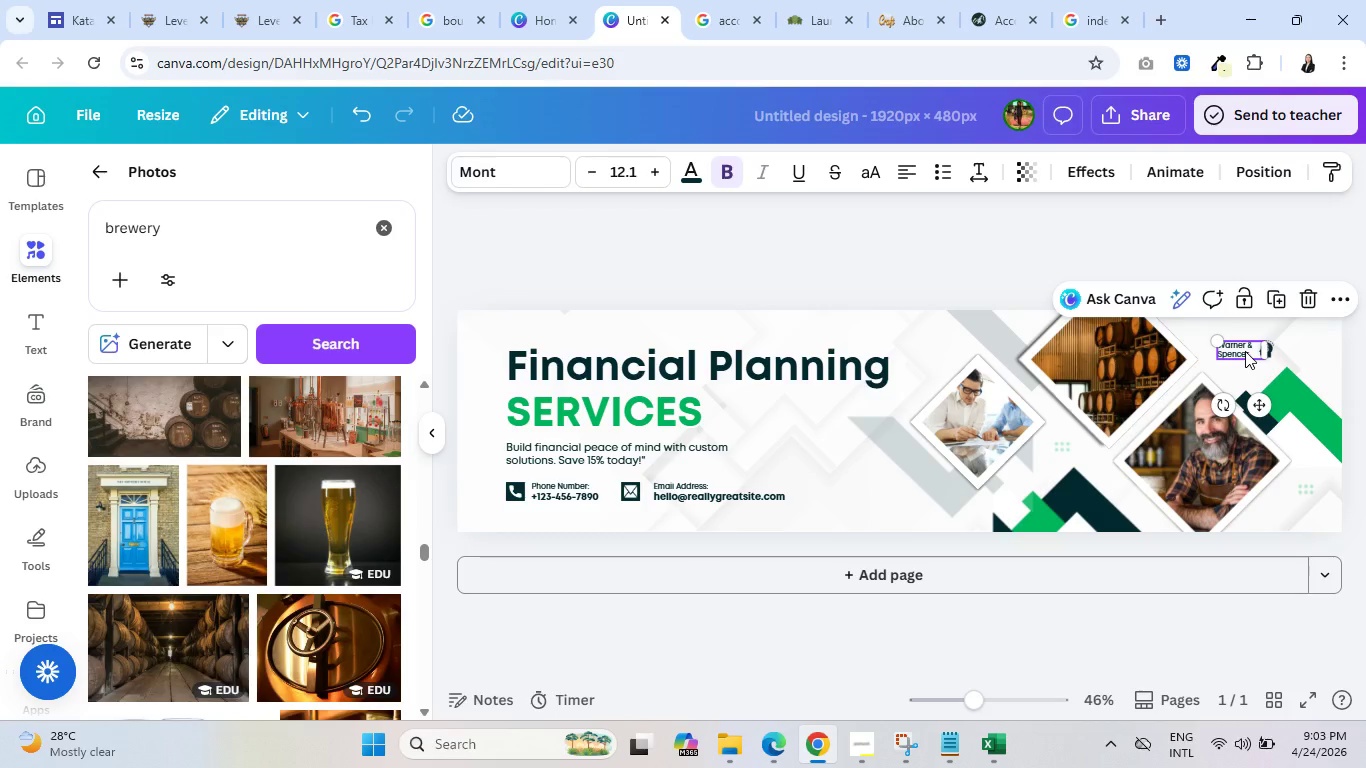 
double_click([1245, 351])
 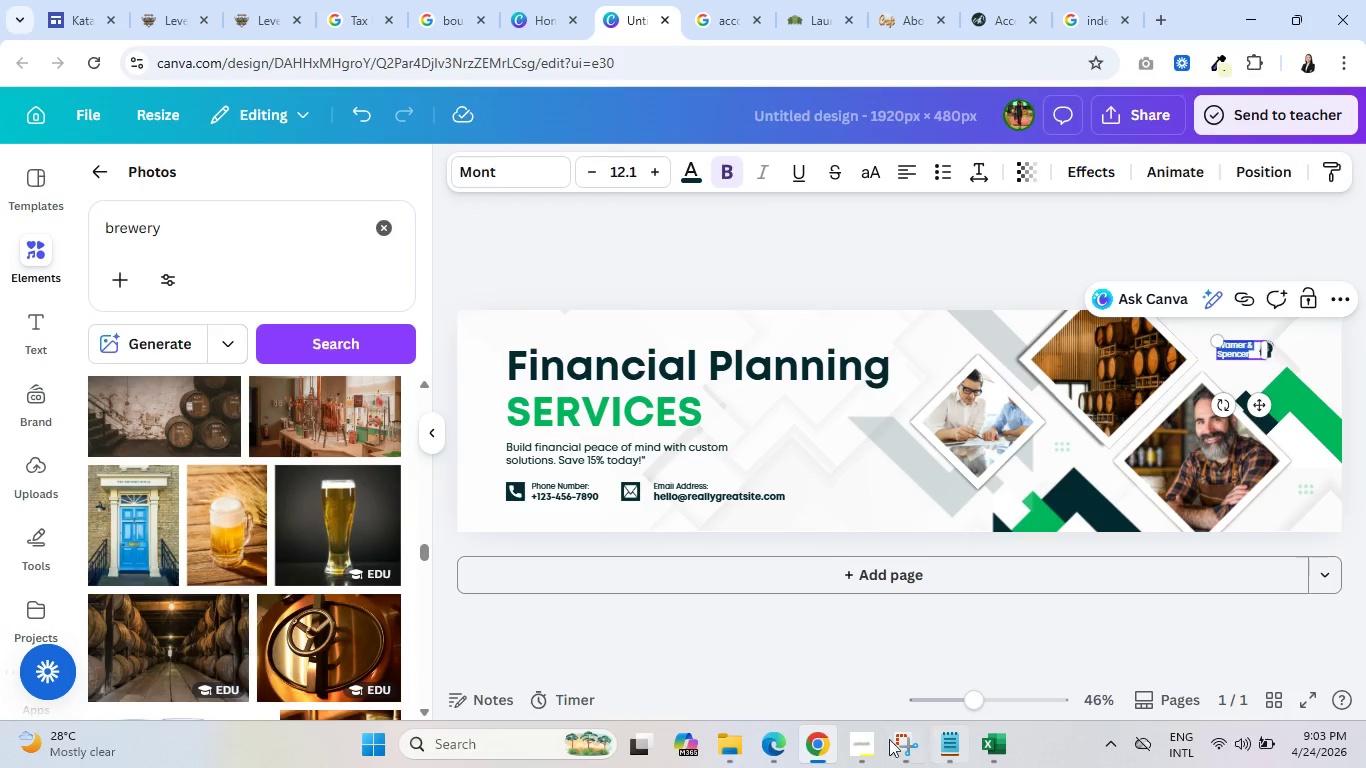 
left_click([867, 745])